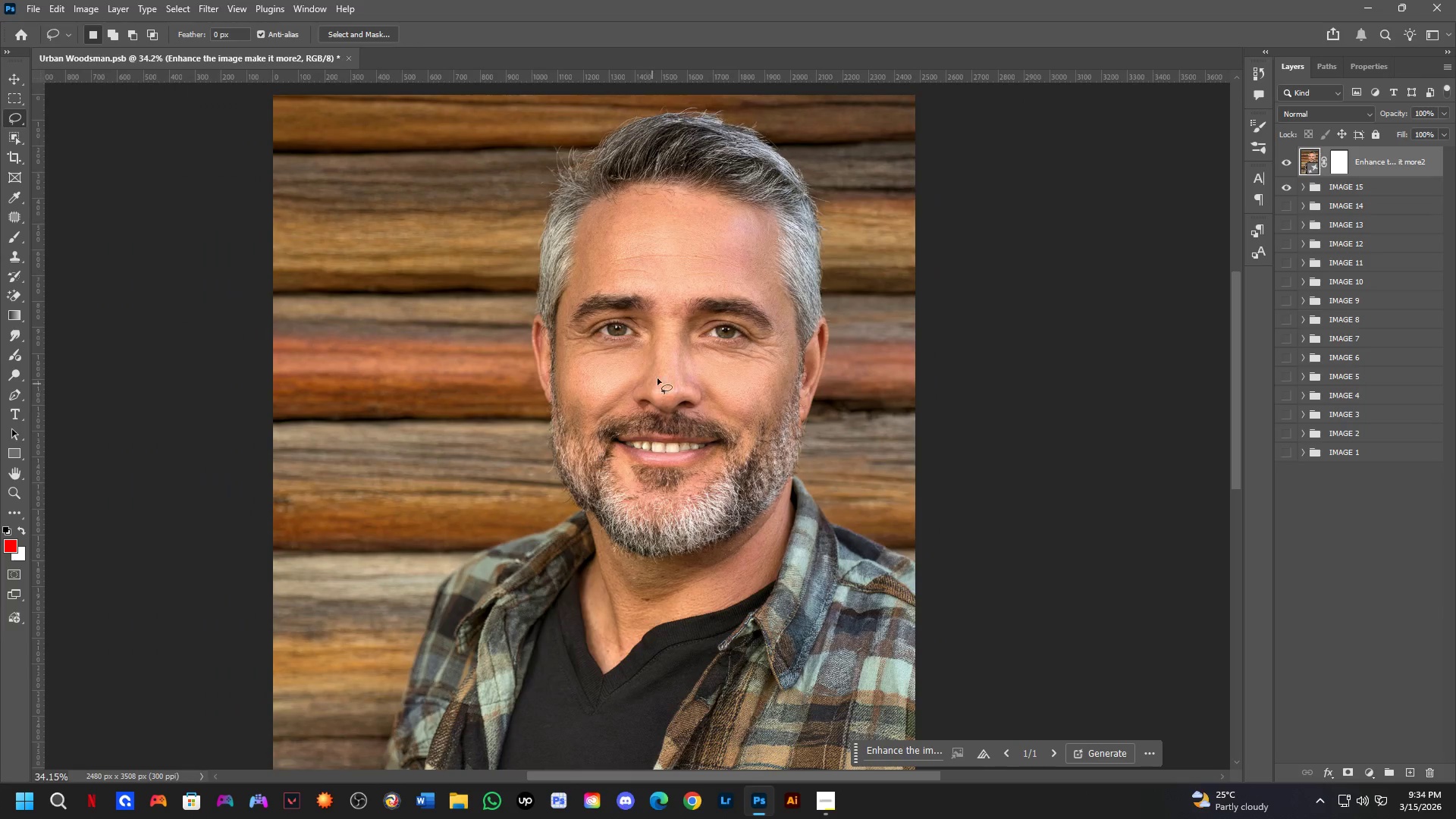 
key(Shift+ShiftLeft)
 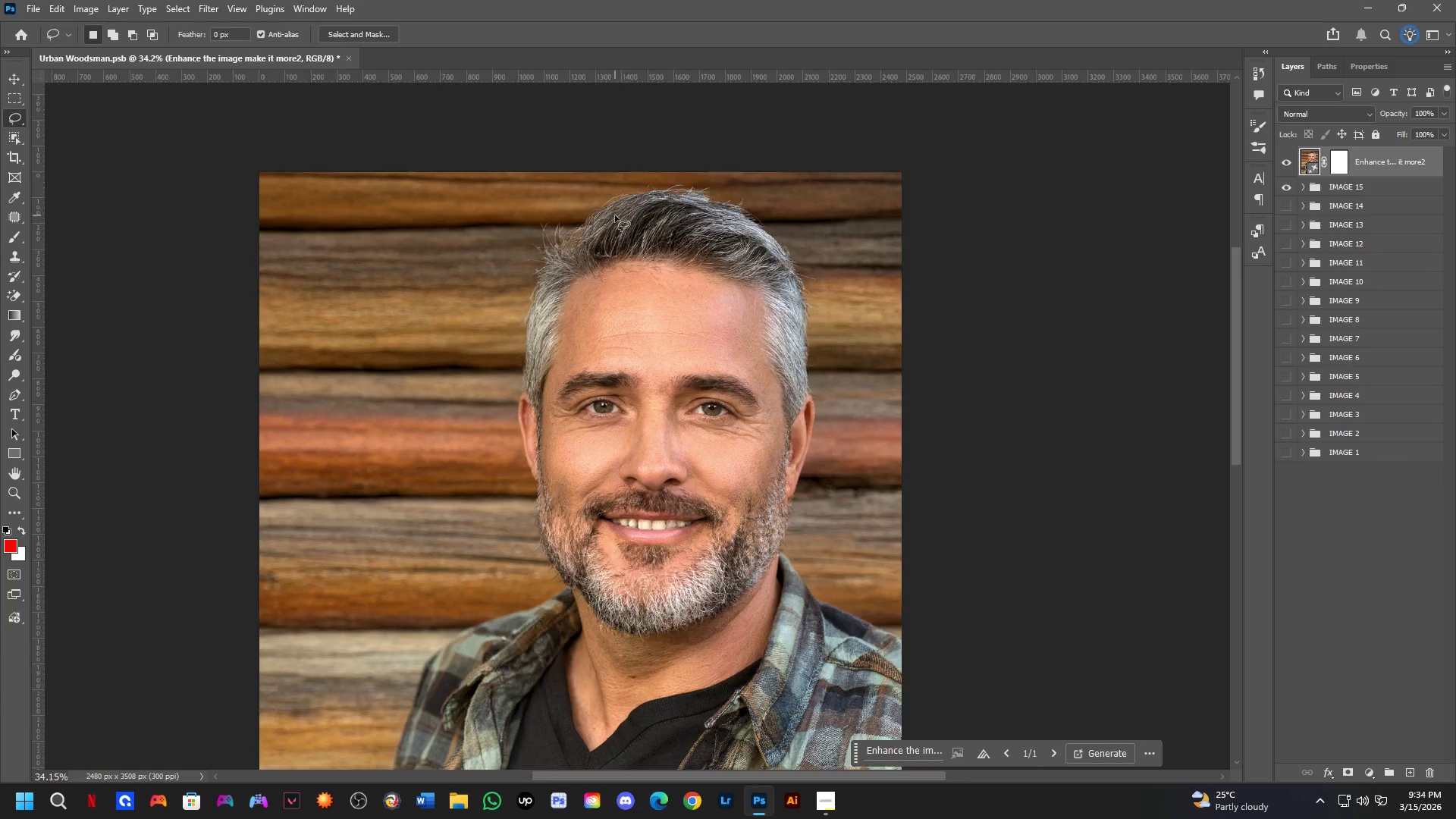 
scroll: coordinate [615, 215], scroll_direction: up, amount: 3.0
 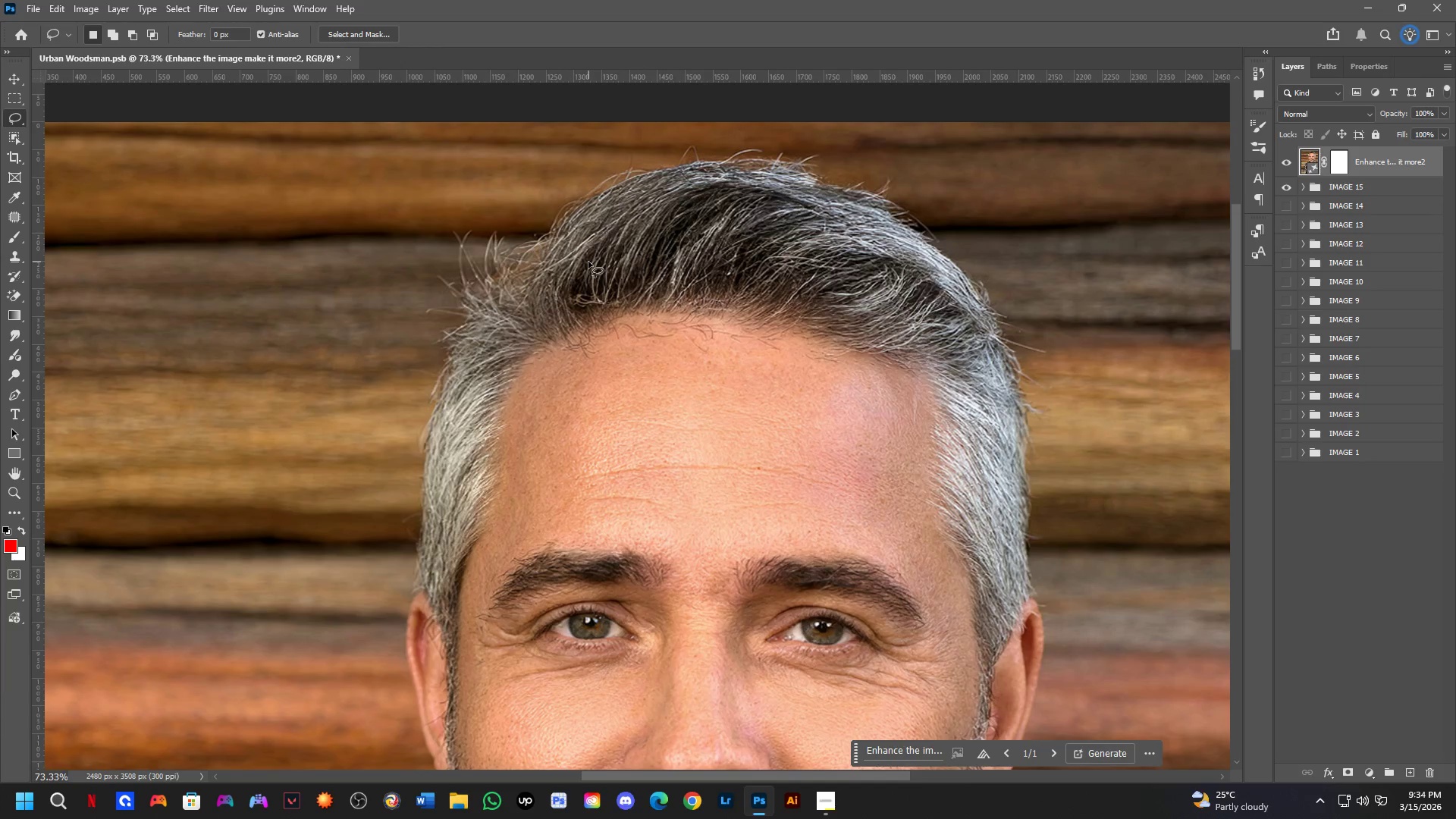 
hold_key(key=Space, duration=1.5)
 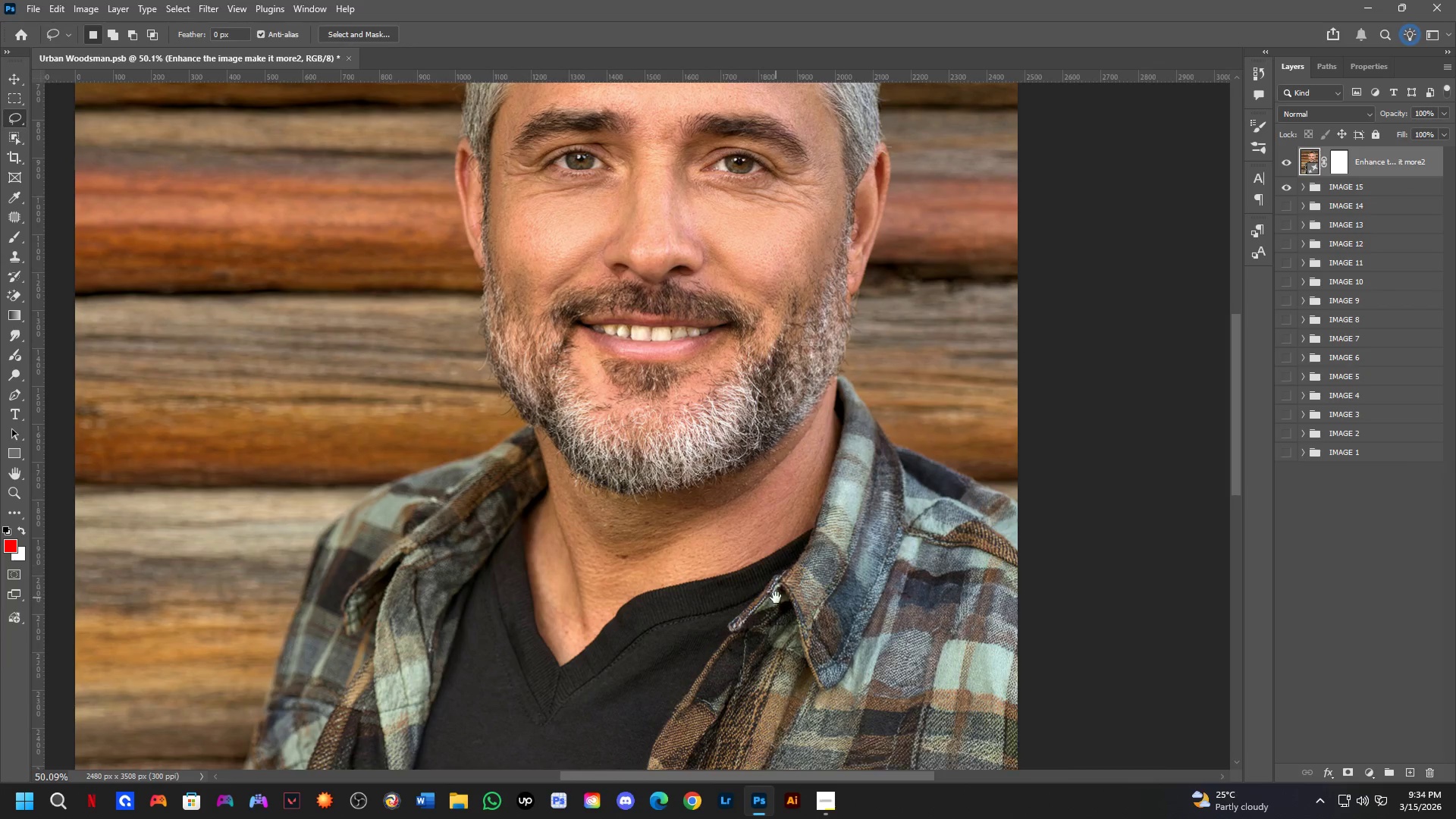 
left_click_drag(start_coordinate=[763, 418], to_coordinate=[764, 186])
 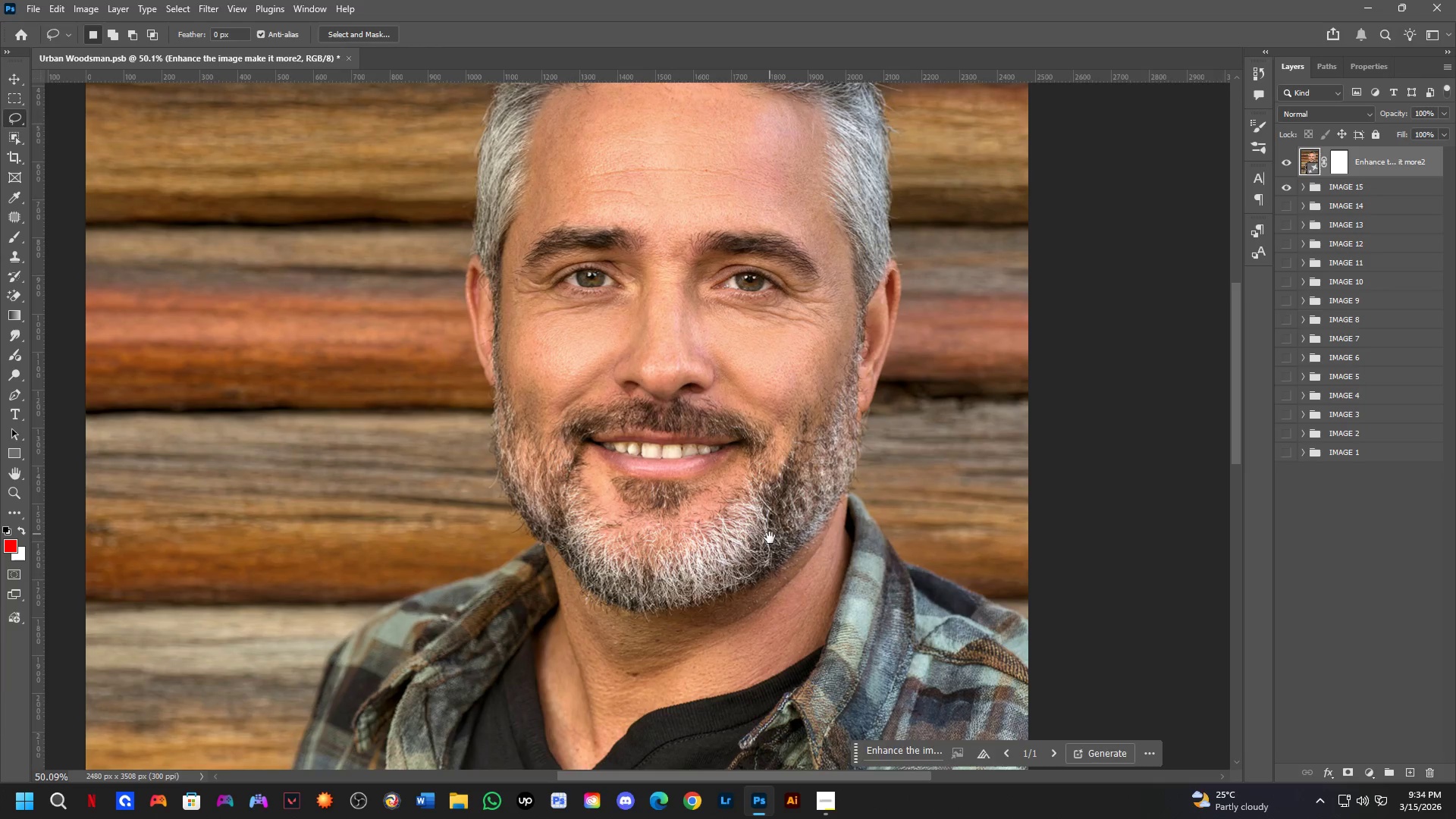 
scroll: coordinate [588, 262], scroll_direction: down, amount: 4.0
 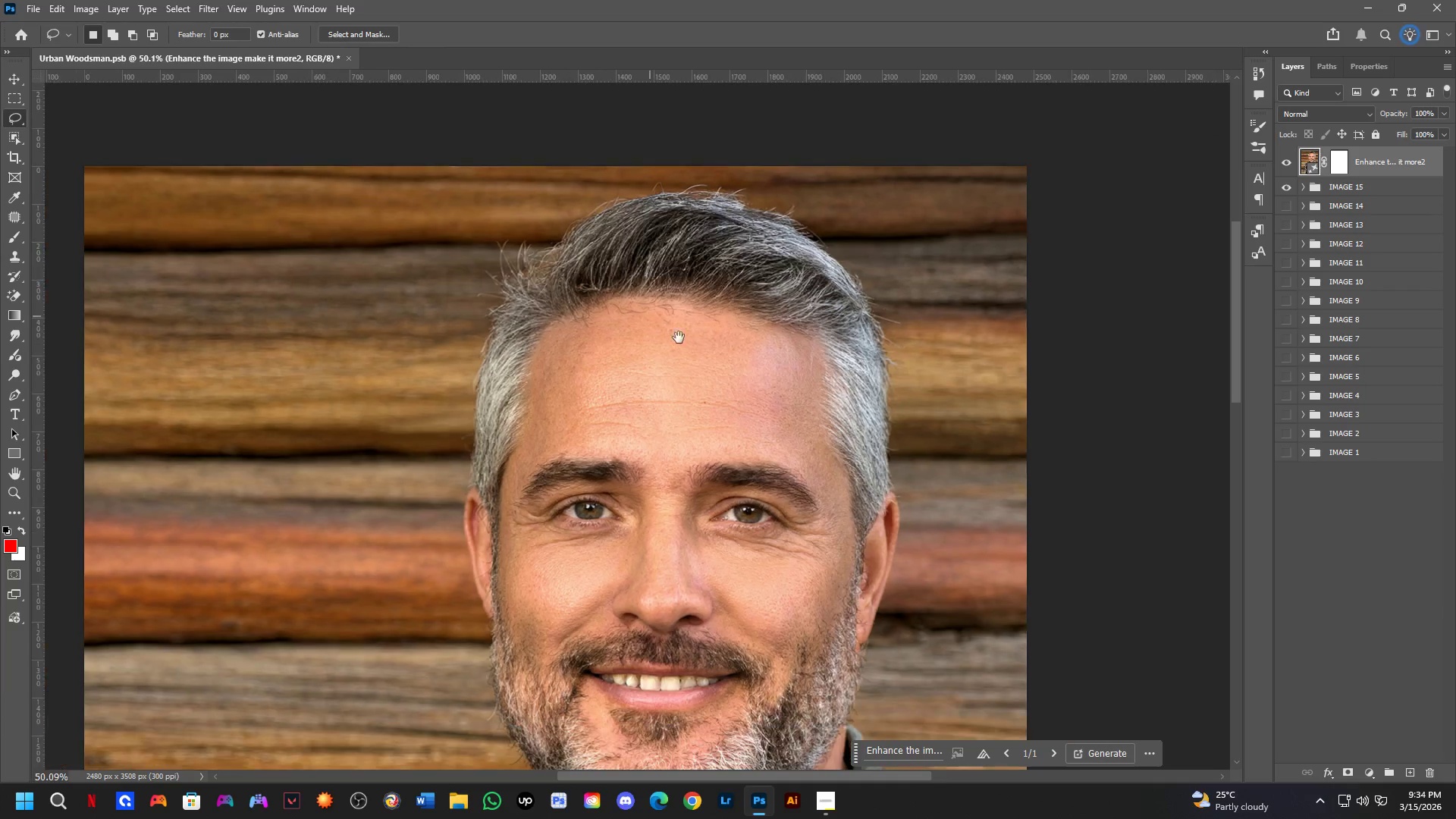 
left_click_drag(start_coordinate=[768, 532], to_coordinate=[758, 415])
 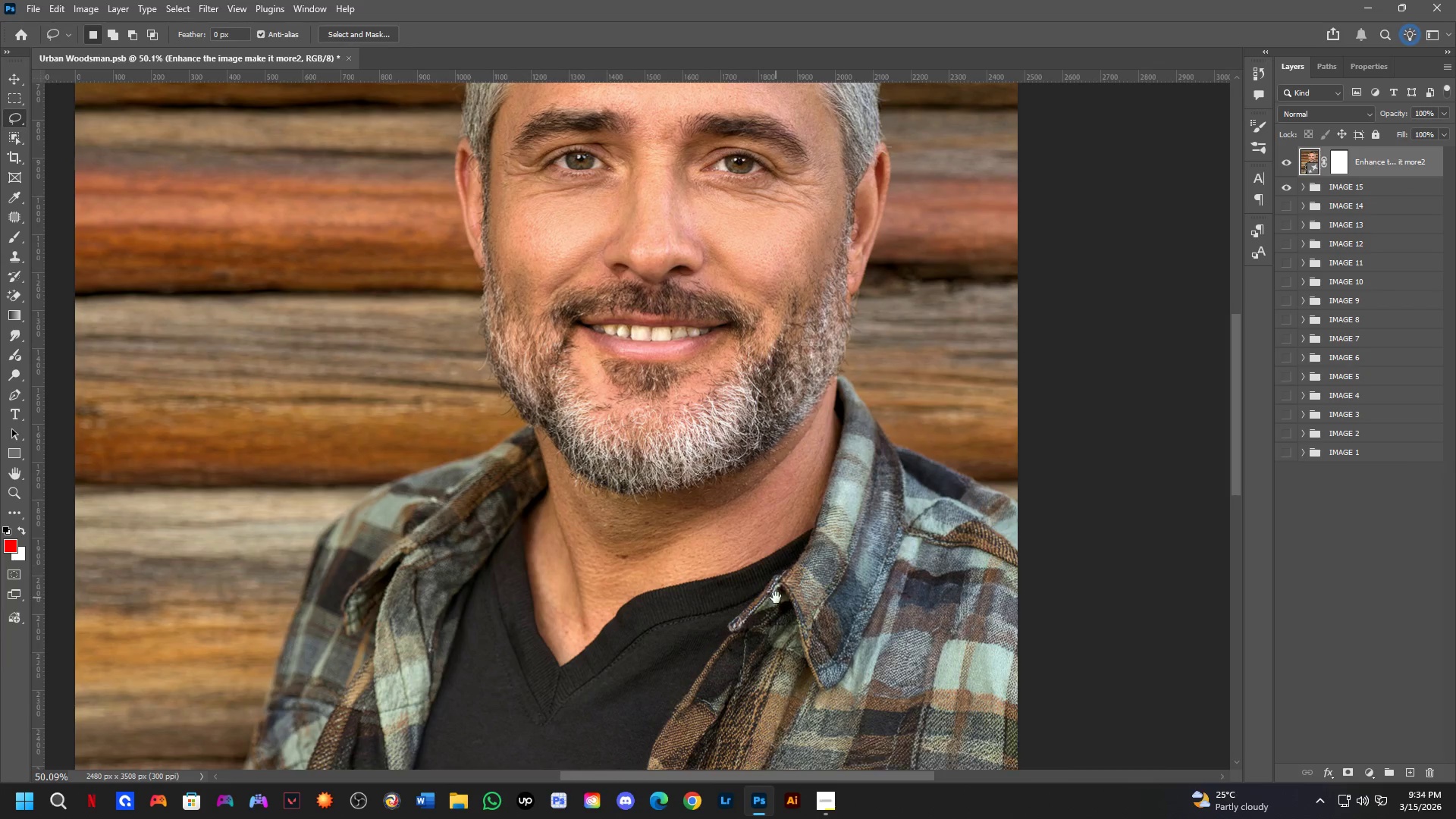 
key(Space)
 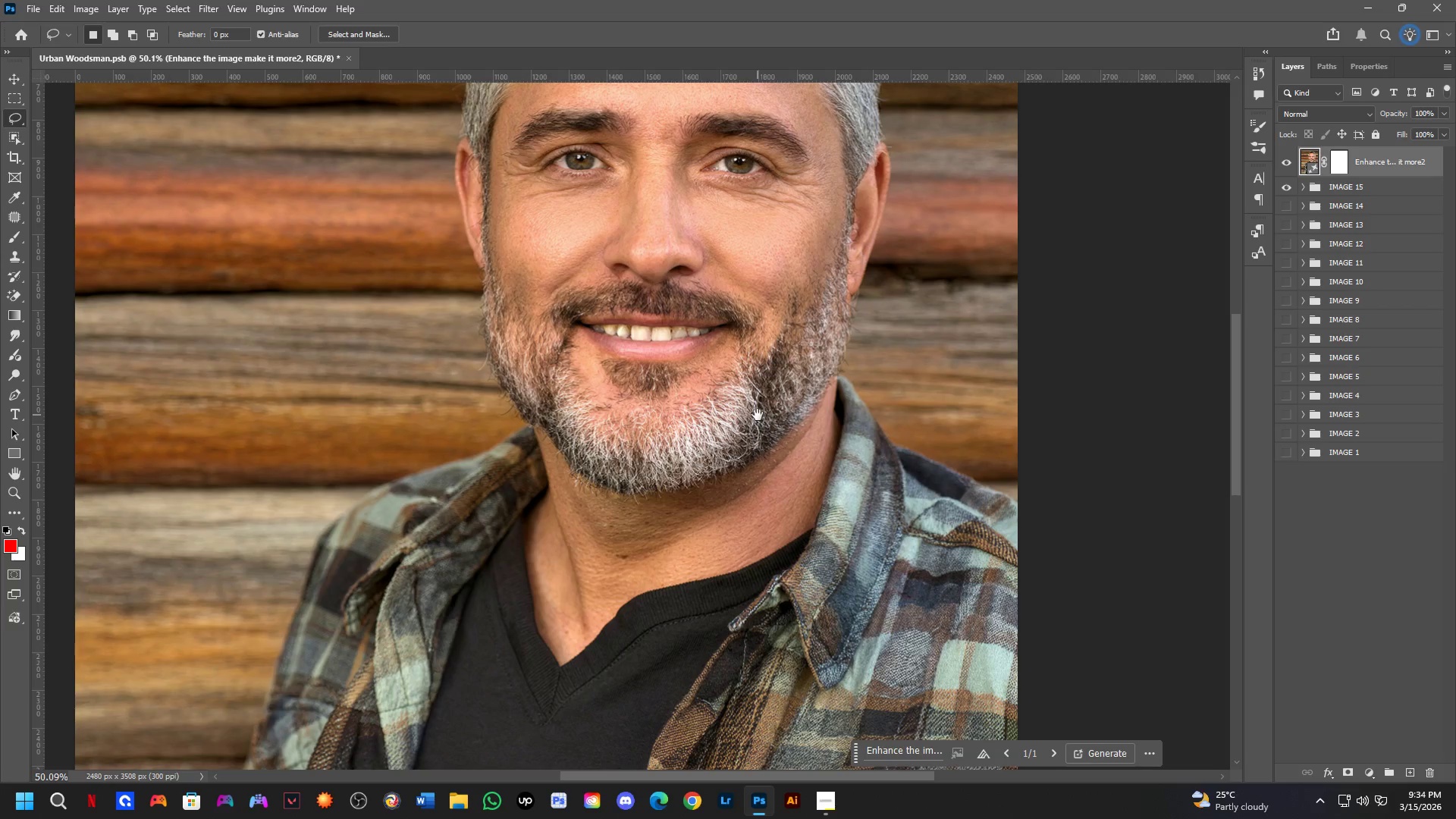 
key(Space)
 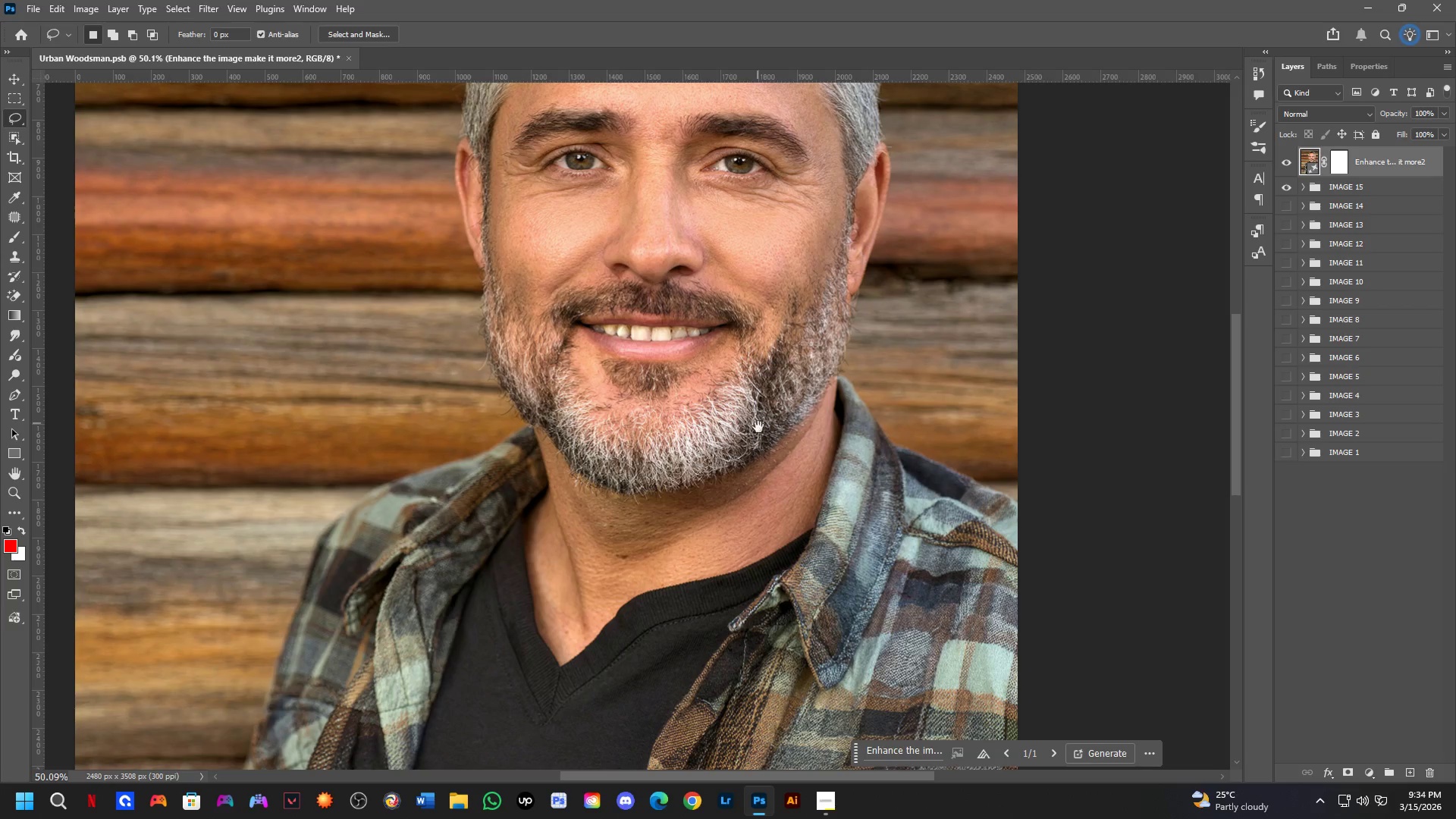 
key(Space)
 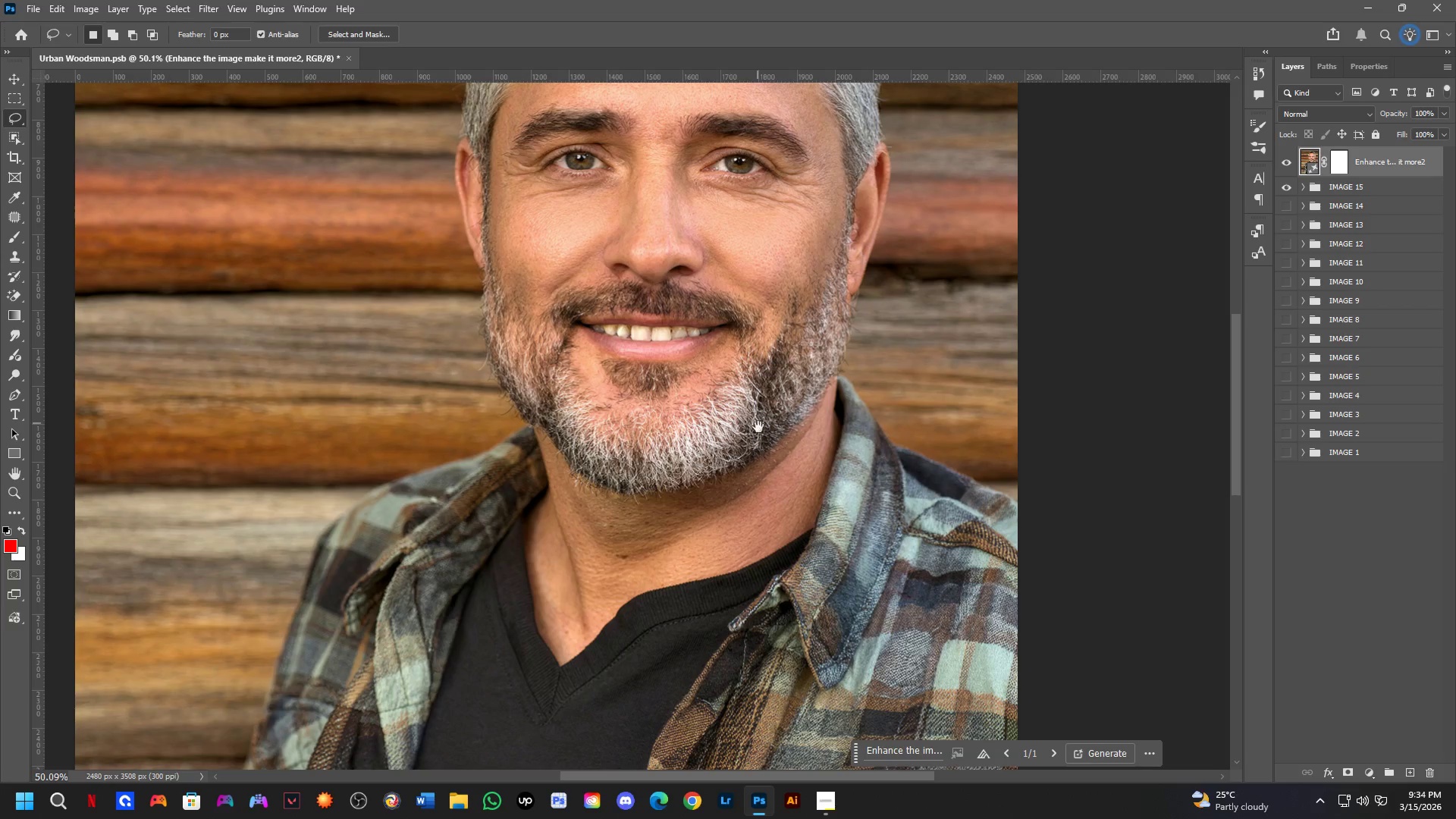 
key(Space)
 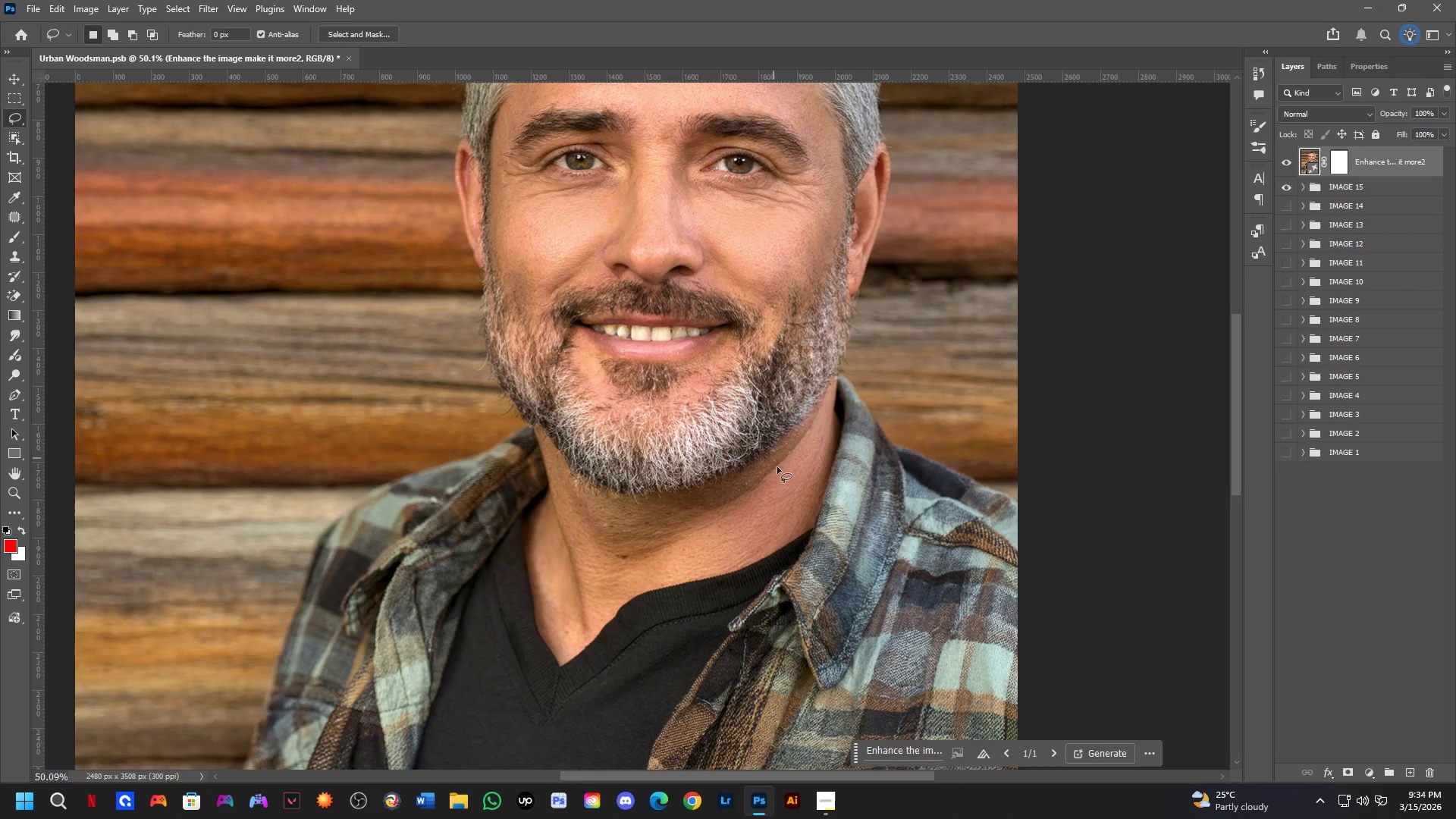 
key(Space)
 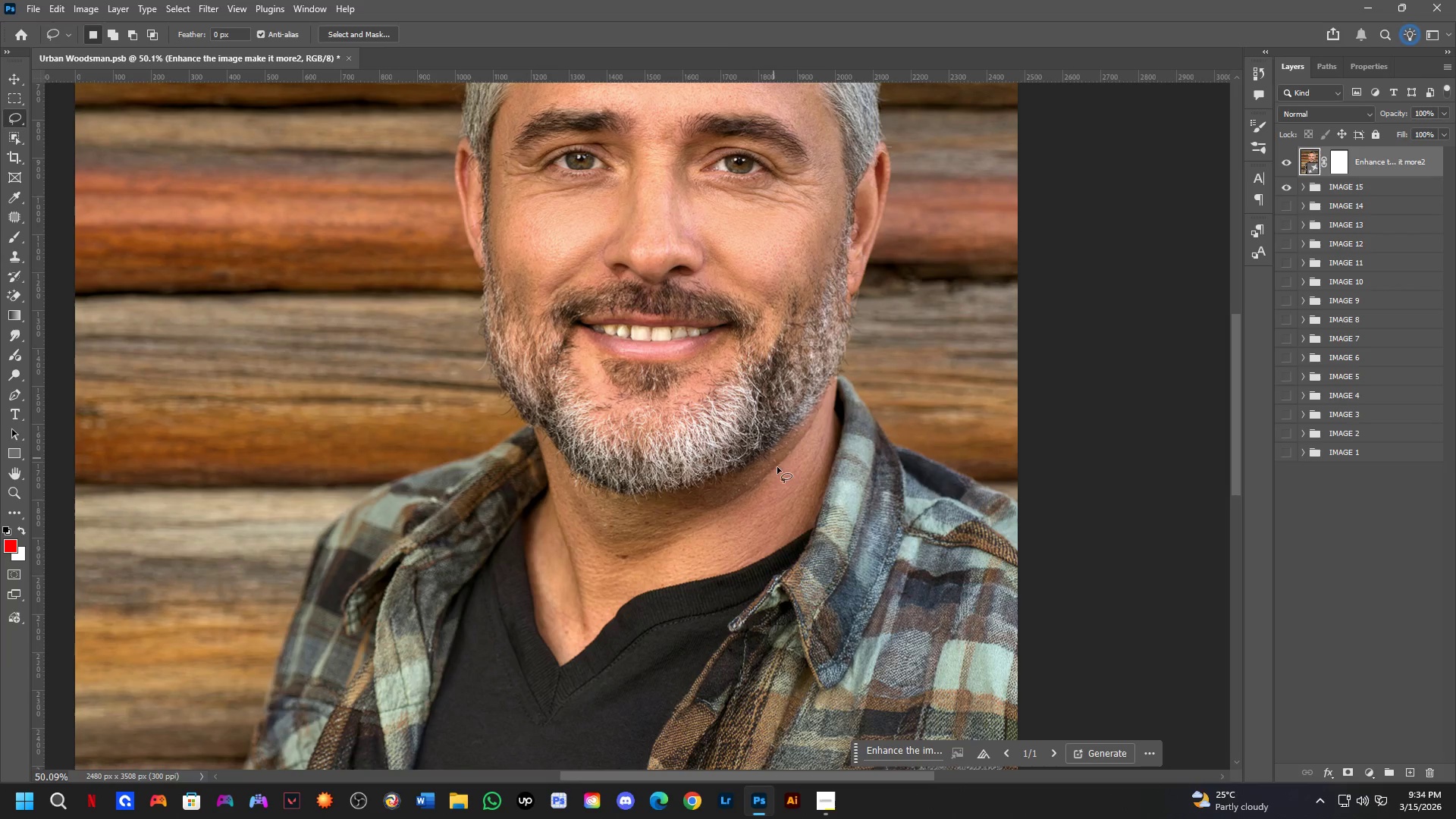 
hold_key(key=Space, duration=0.86)
 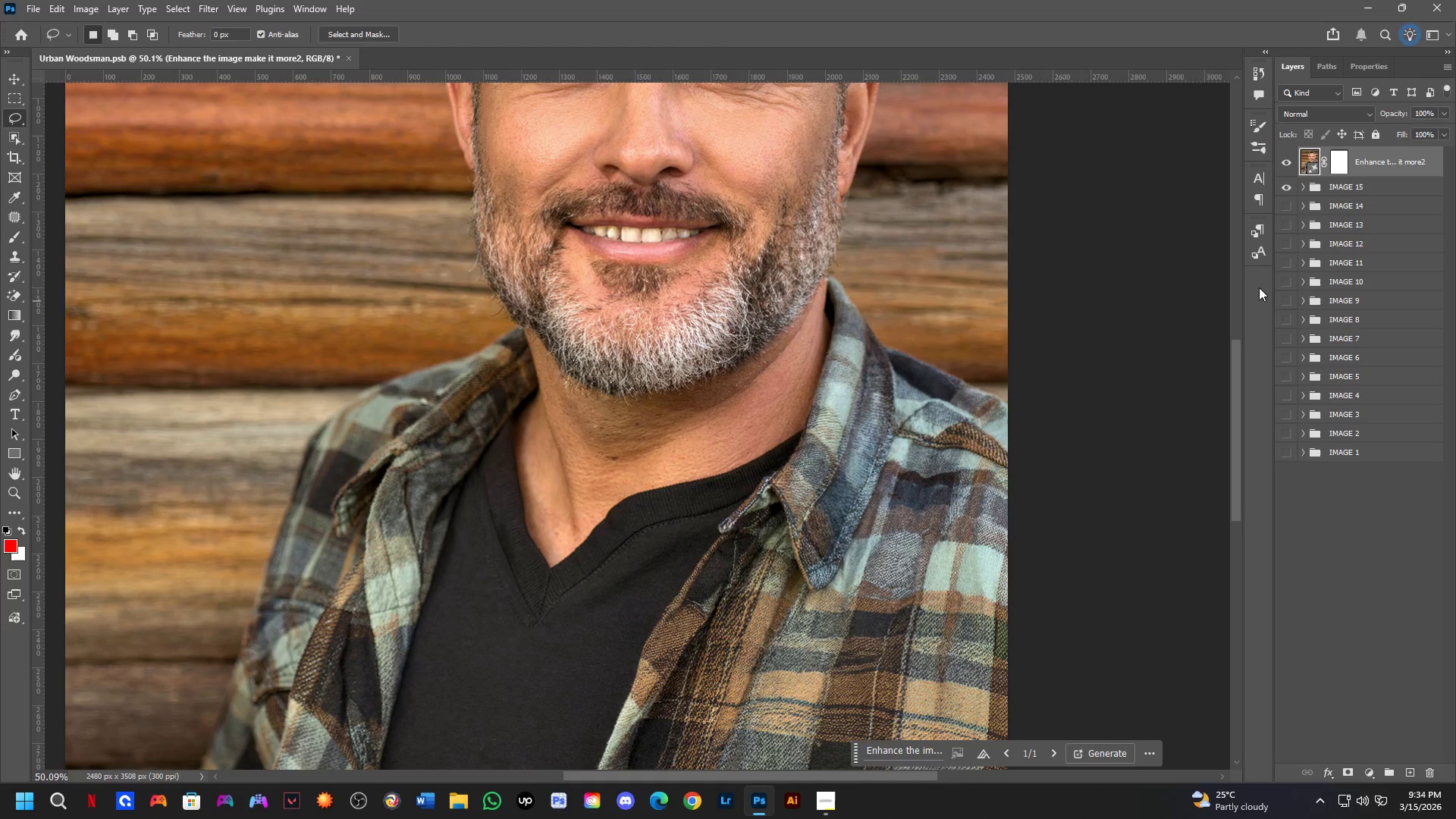 
left_click_drag(start_coordinate=[776, 598], to_coordinate=[766, 499])
 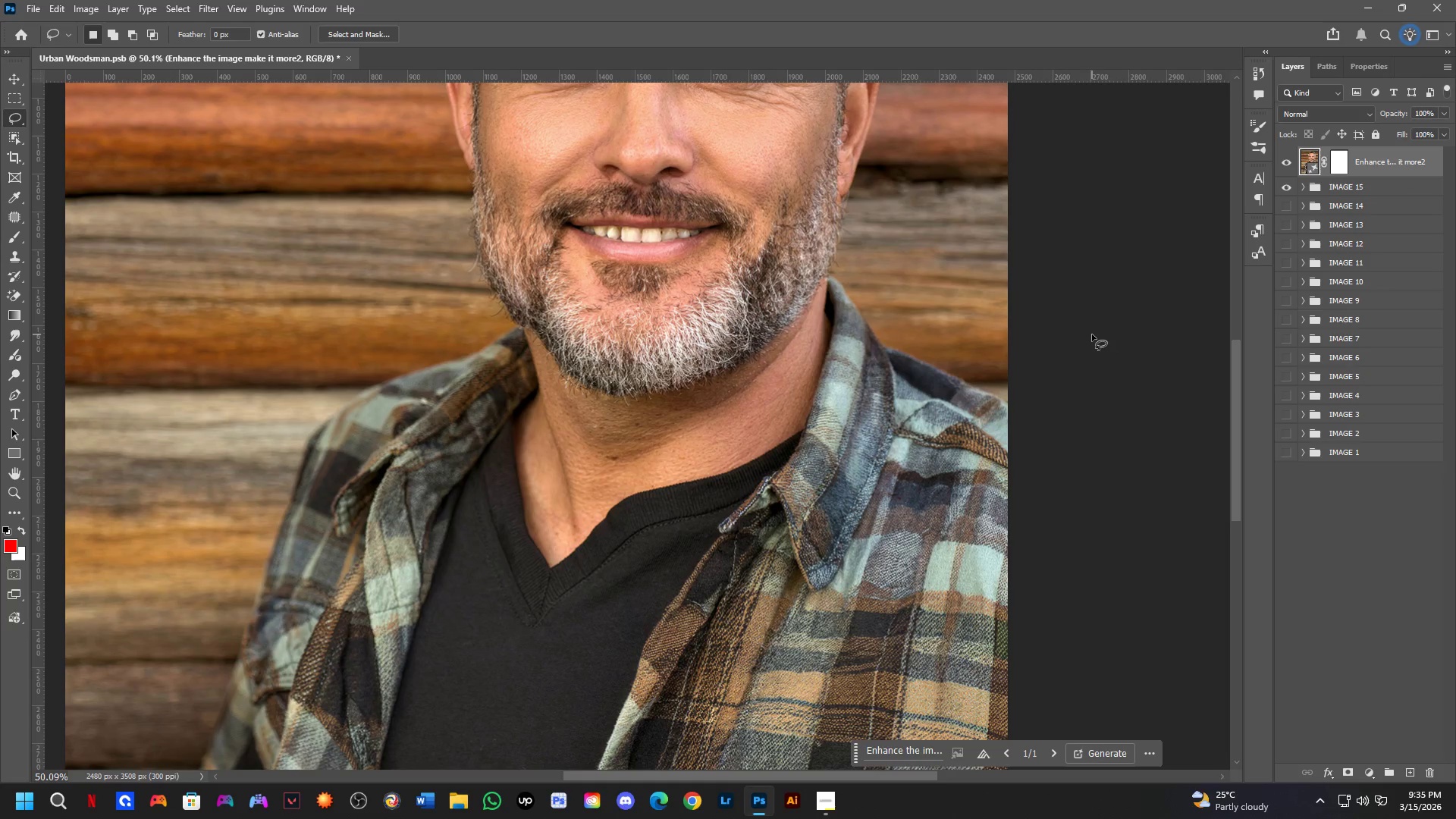 
wait(10.16)
 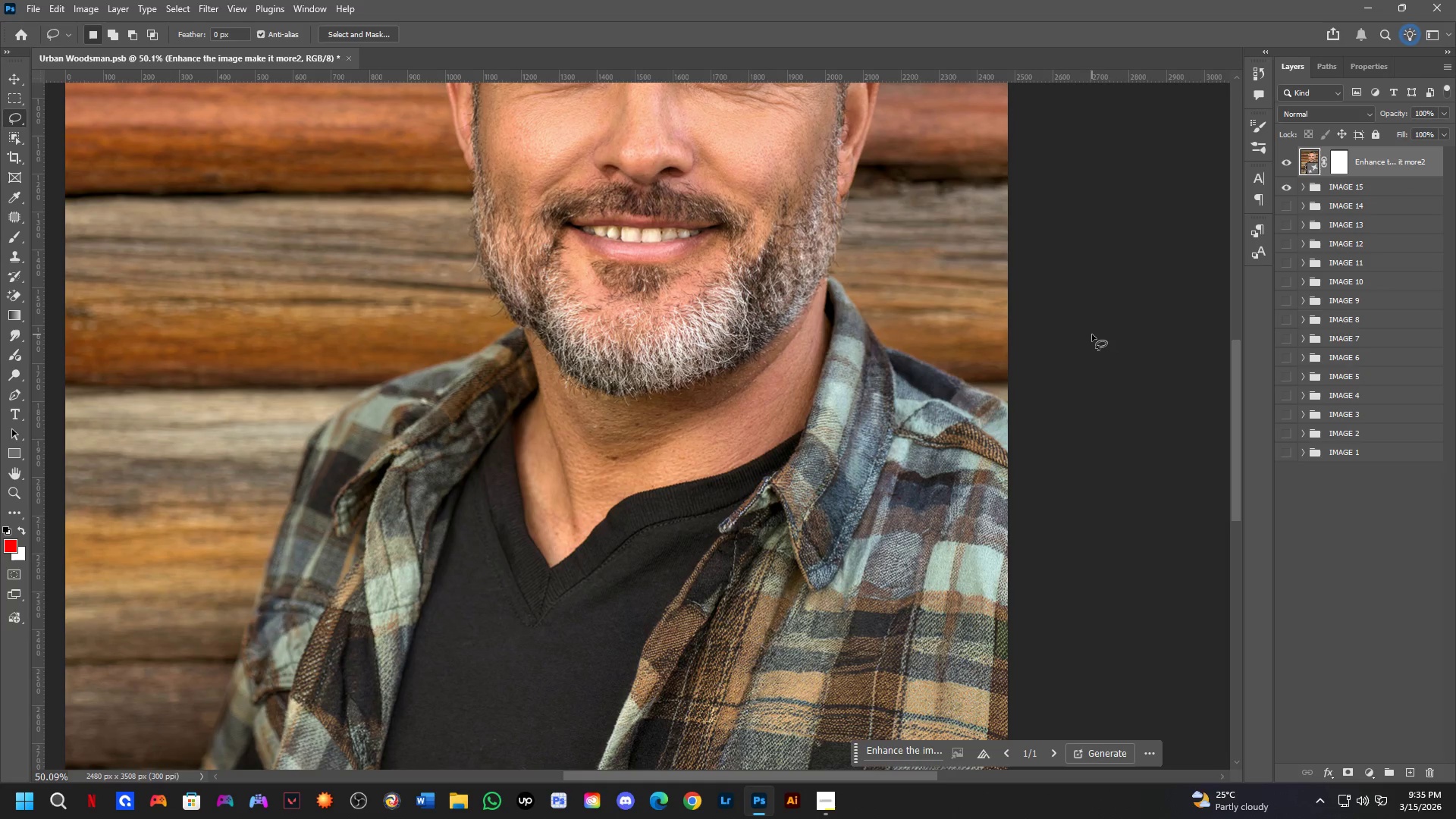 
key(Shift+ShiftLeft)
 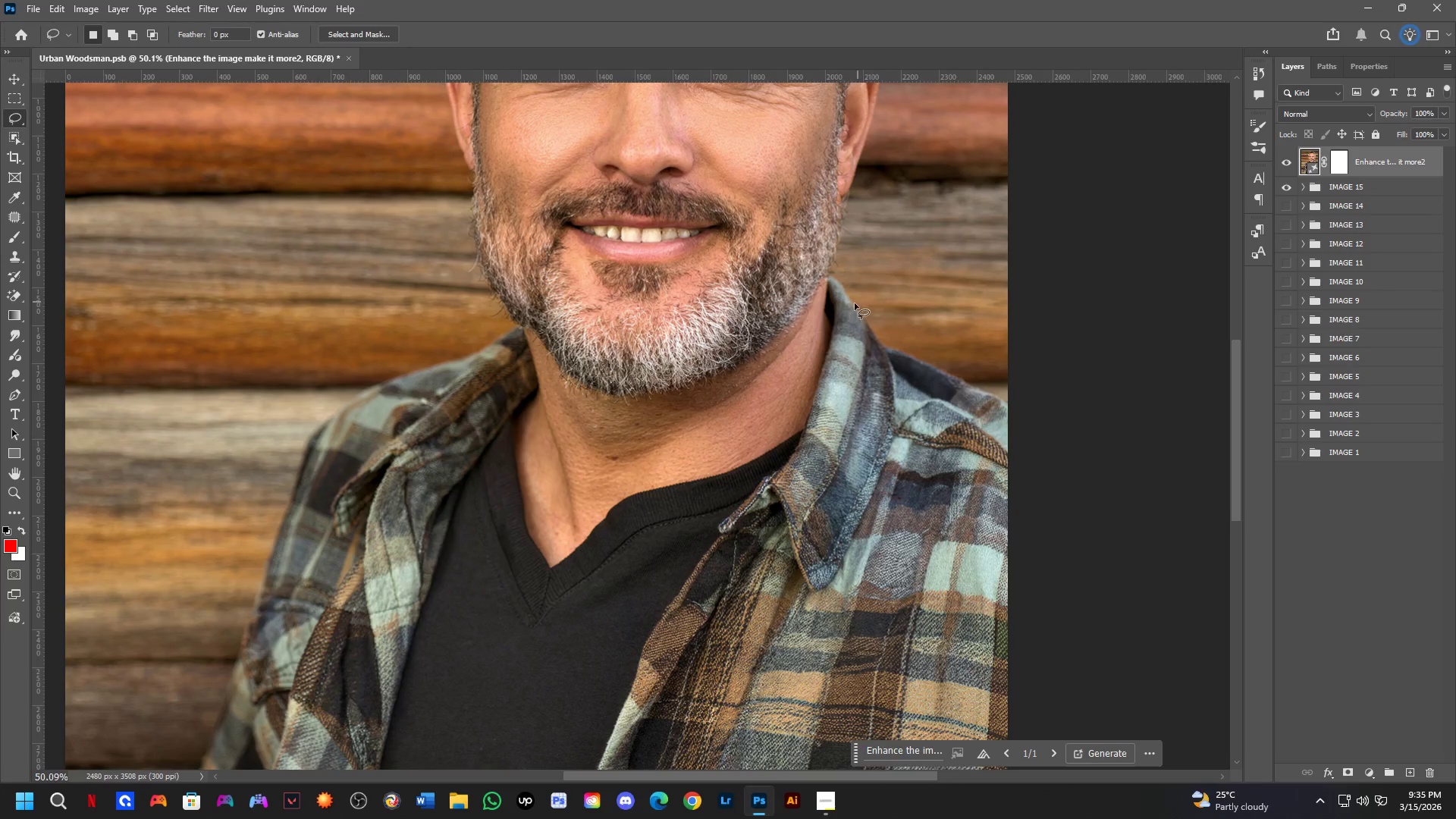 
hold_key(key=Space, duration=0.61)
 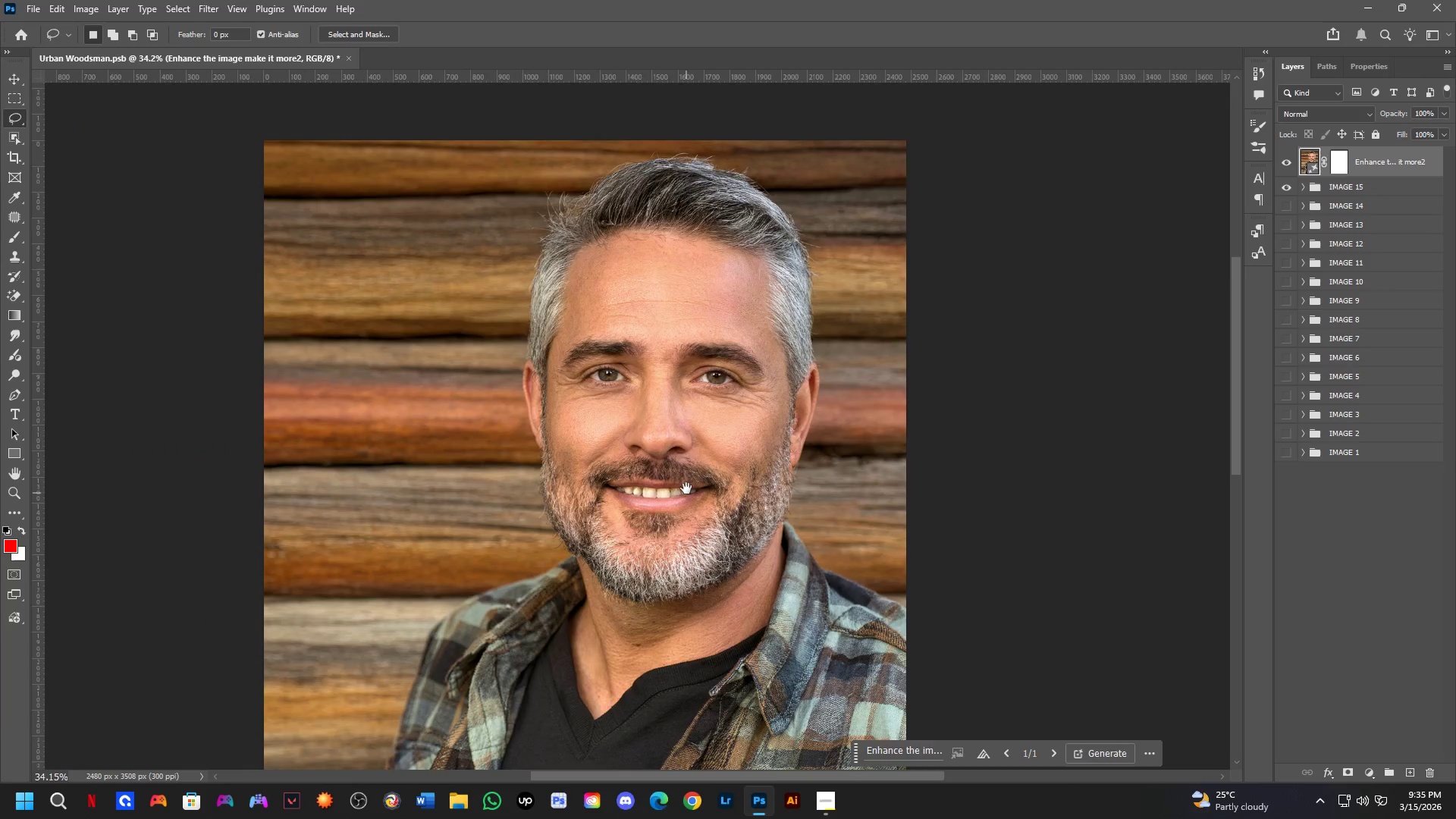 
left_click_drag(start_coordinate=[716, 323], to_coordinate=[704, 546])
 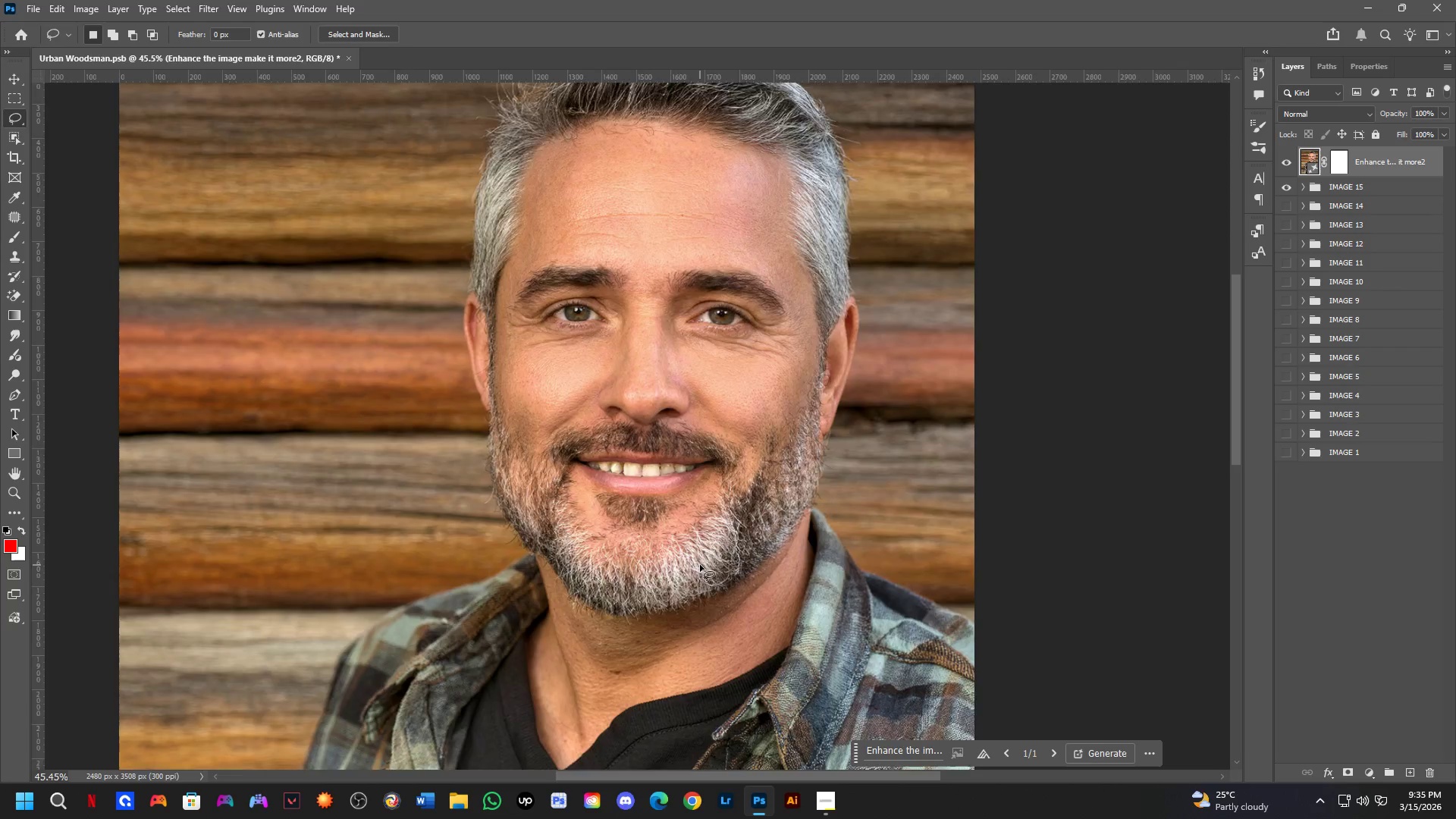 
scroll: coordinate [777, 361], scroll_direction: down, amount: 2.0
 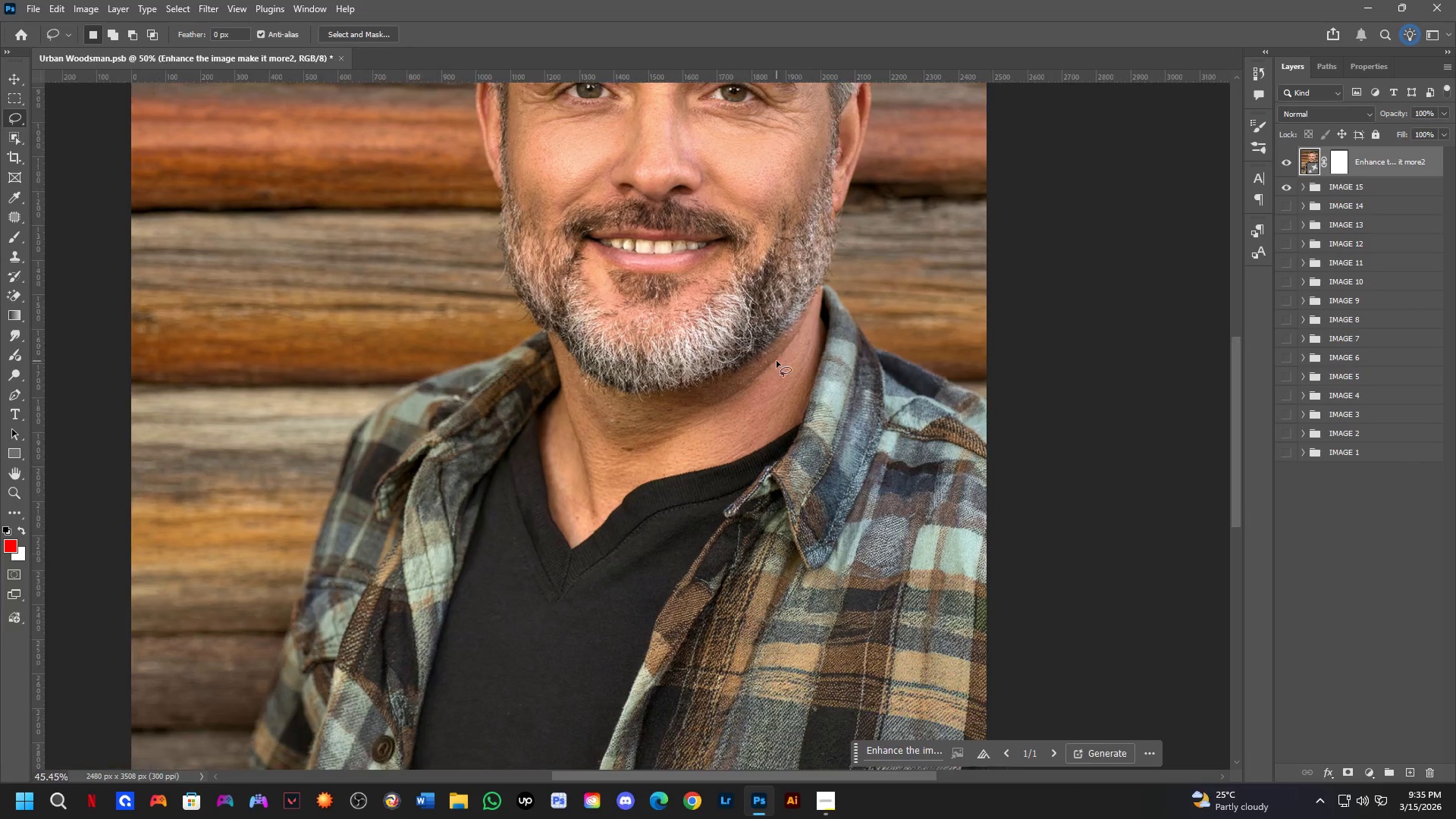 
hold_key(key=Space, duration=0.73)
 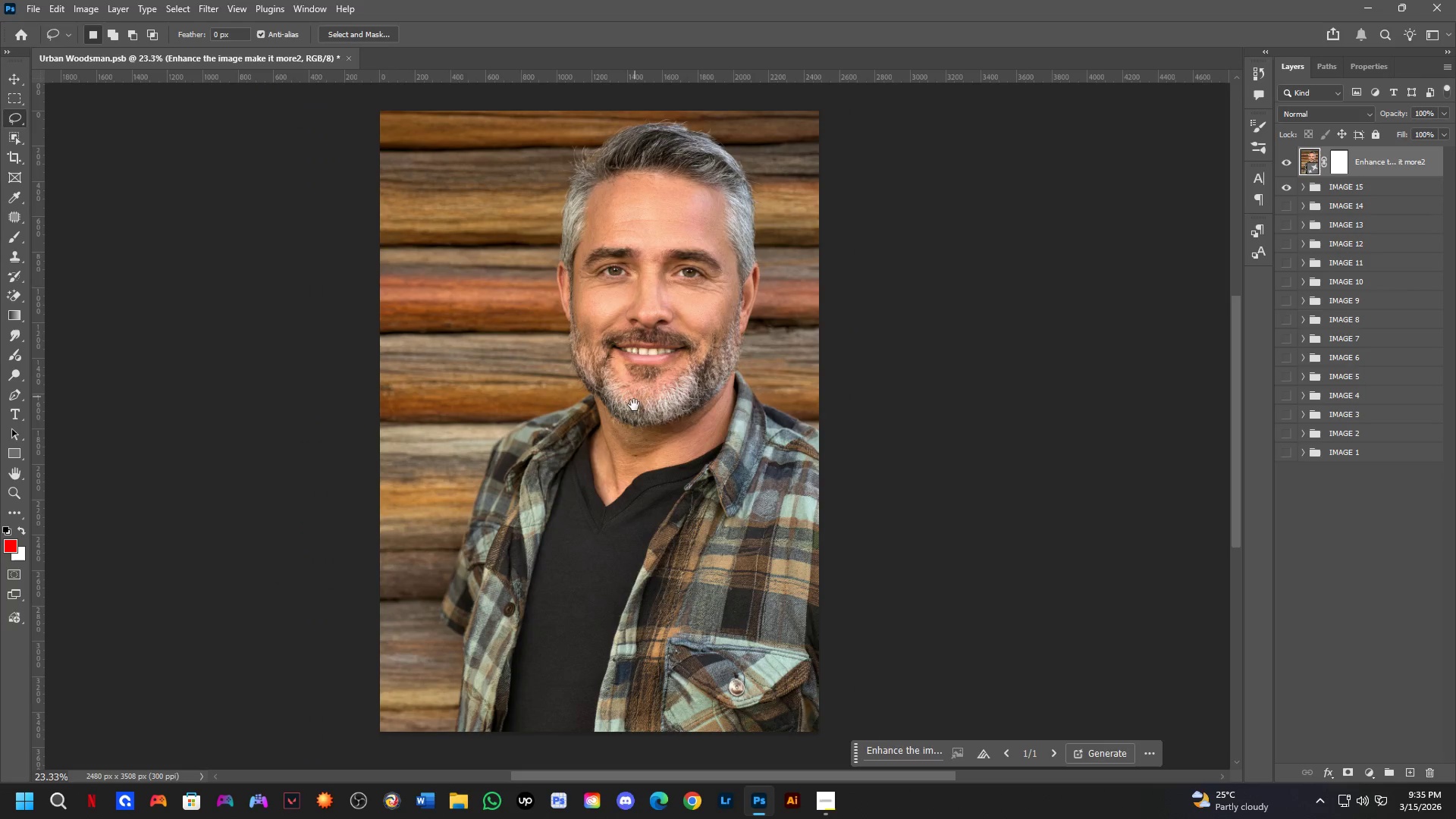 
left_click_drag(start_coordinate=[681, 463], to_coordinate=[670, 326])
 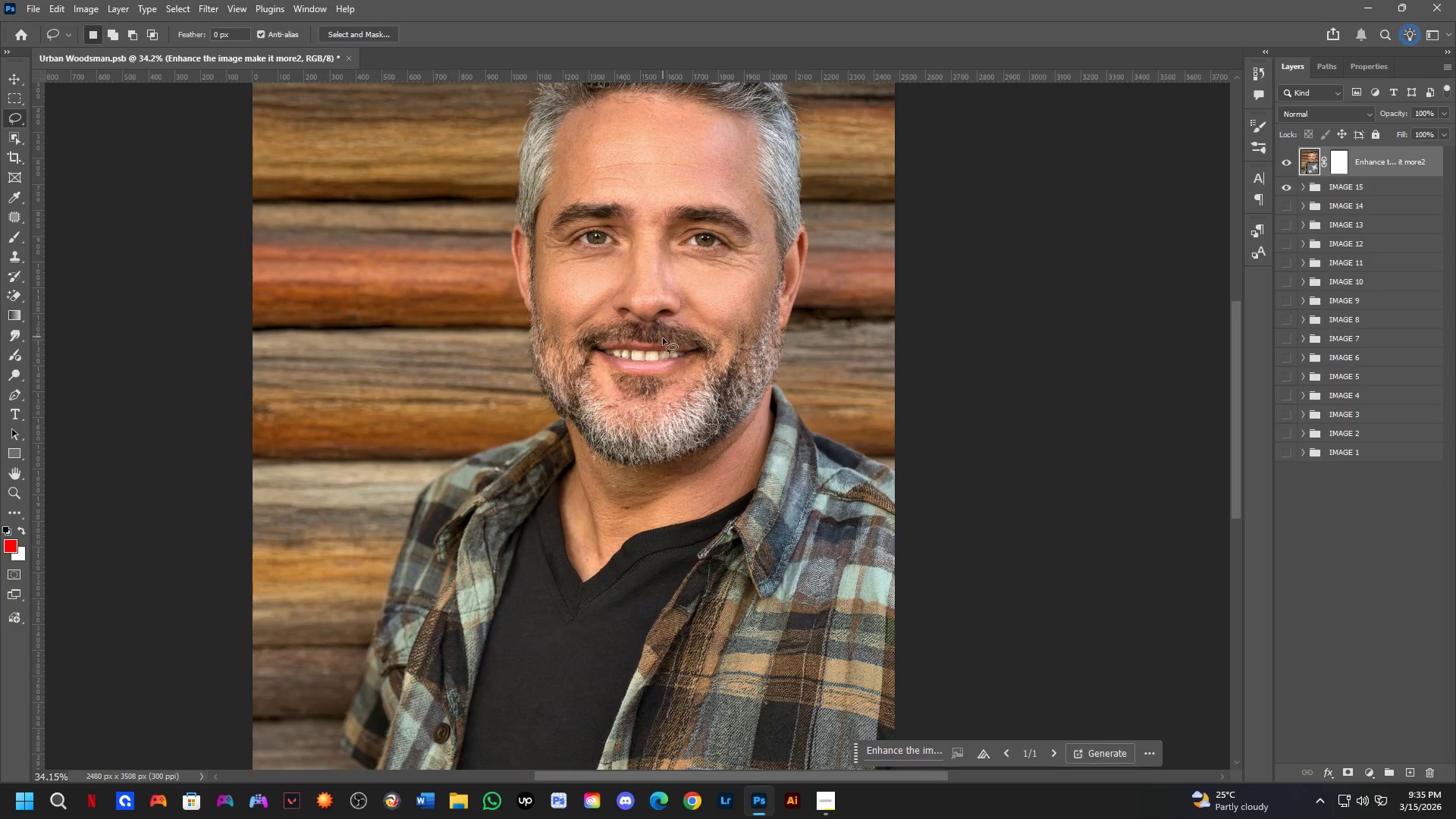 
scroll: coordinate [697, 561], scroll_direction: down, amount: 3.0
 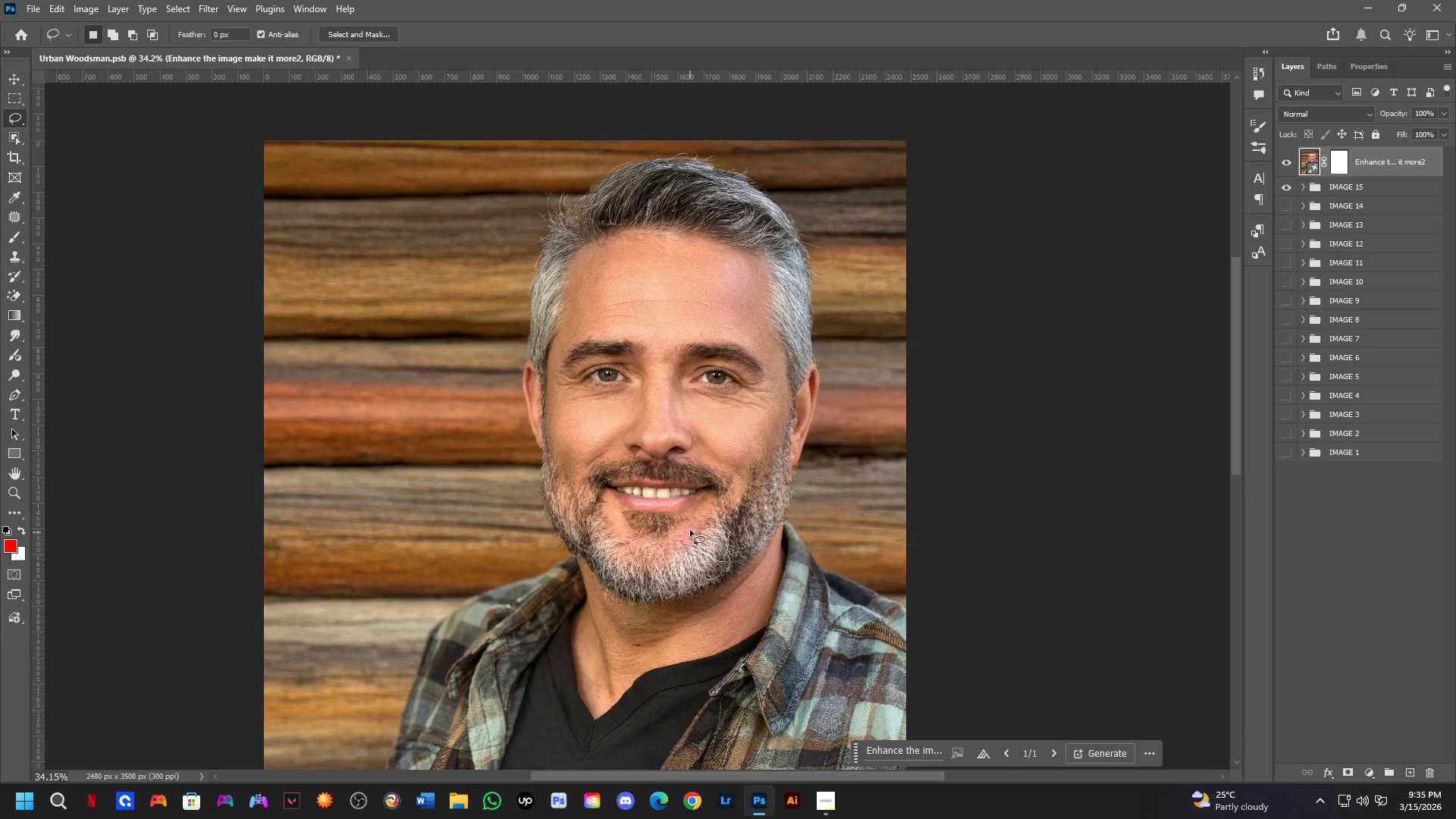 
hold_key(key=Space, duration=1.12)
 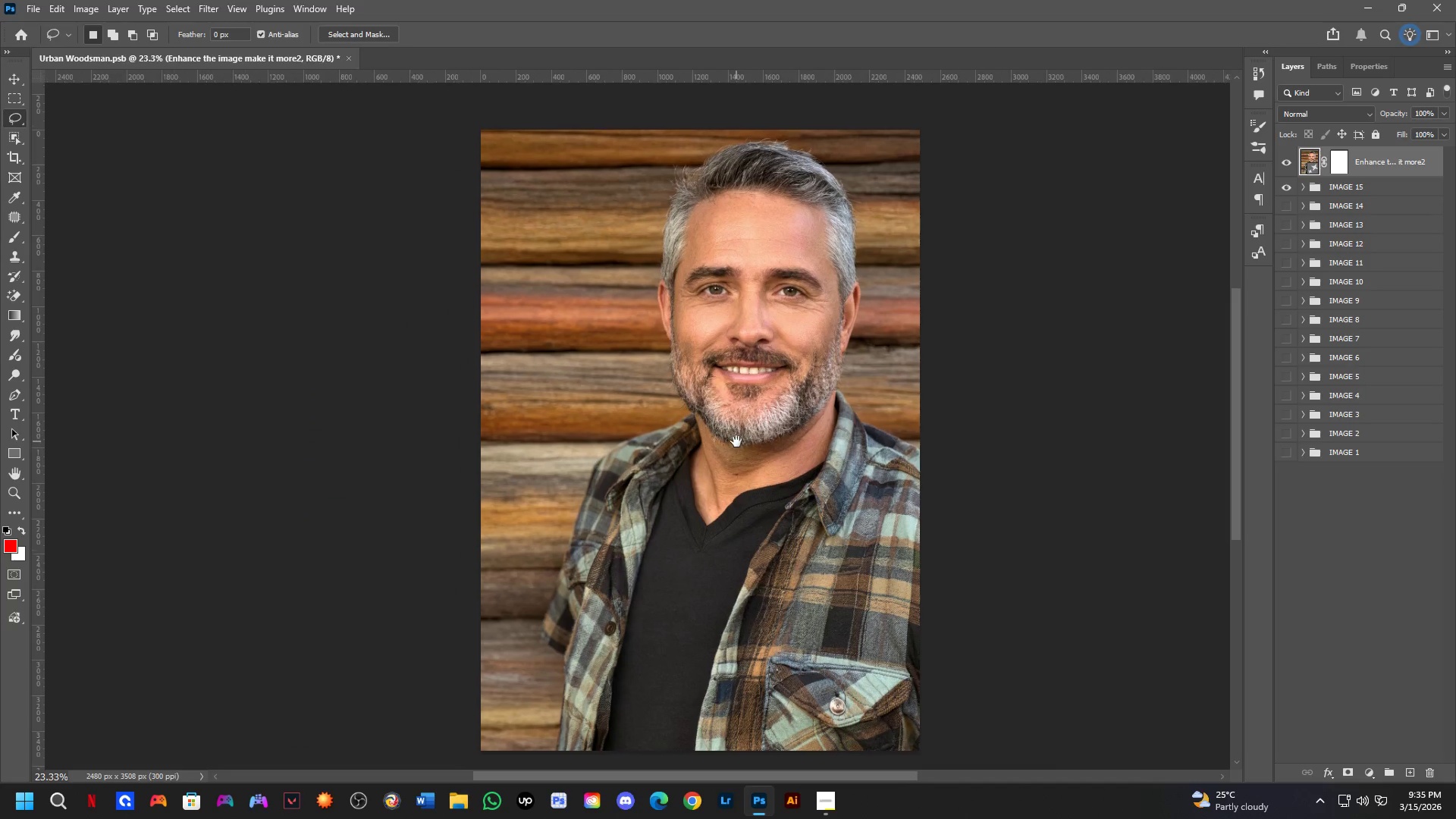 
left_click_drag(start_coordinate=[635, 422], to_coordinate=[729, 439])
 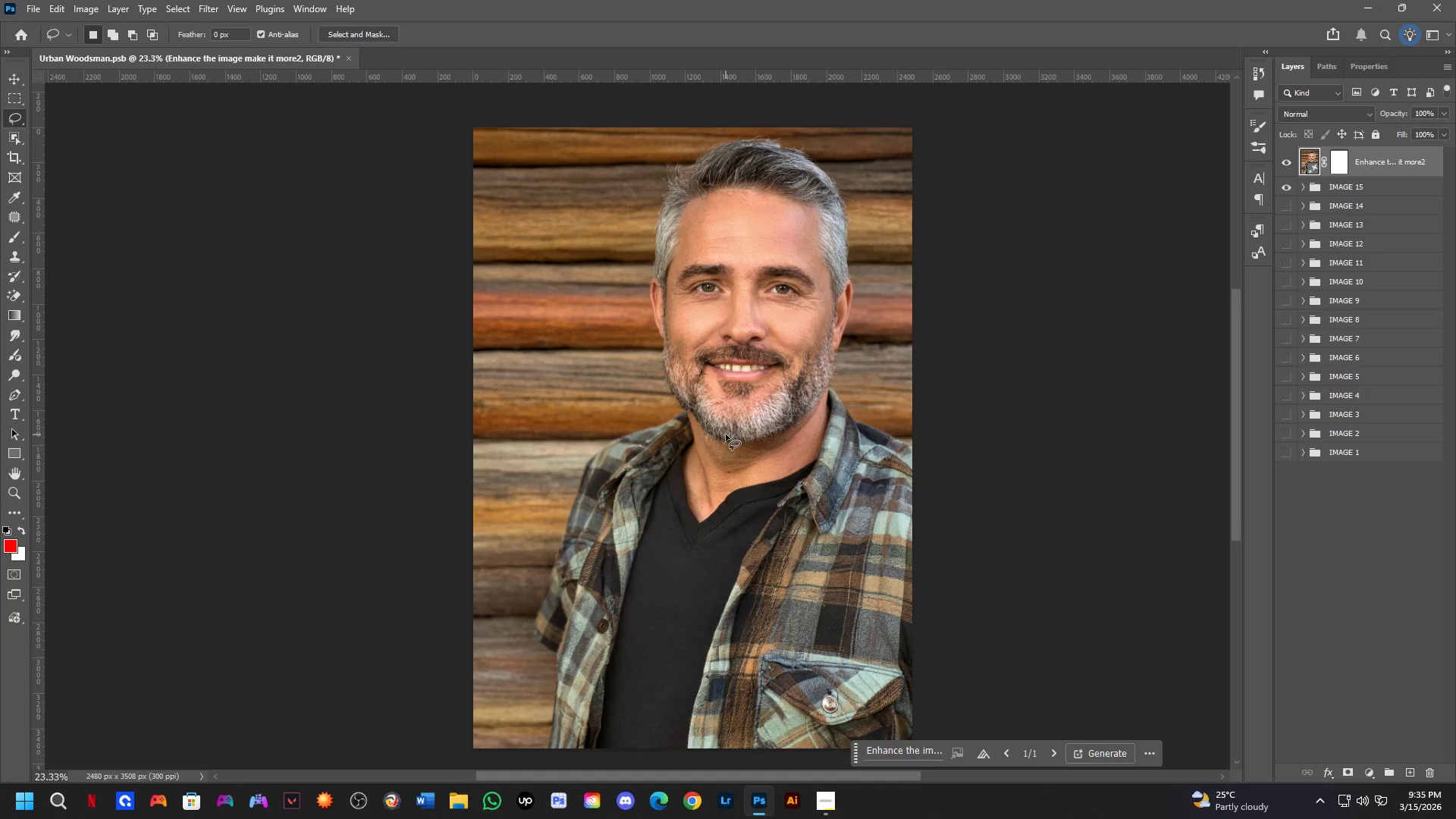 
scroll: coordinate [655, 343], scroll_direction: down, amount: 4.0
 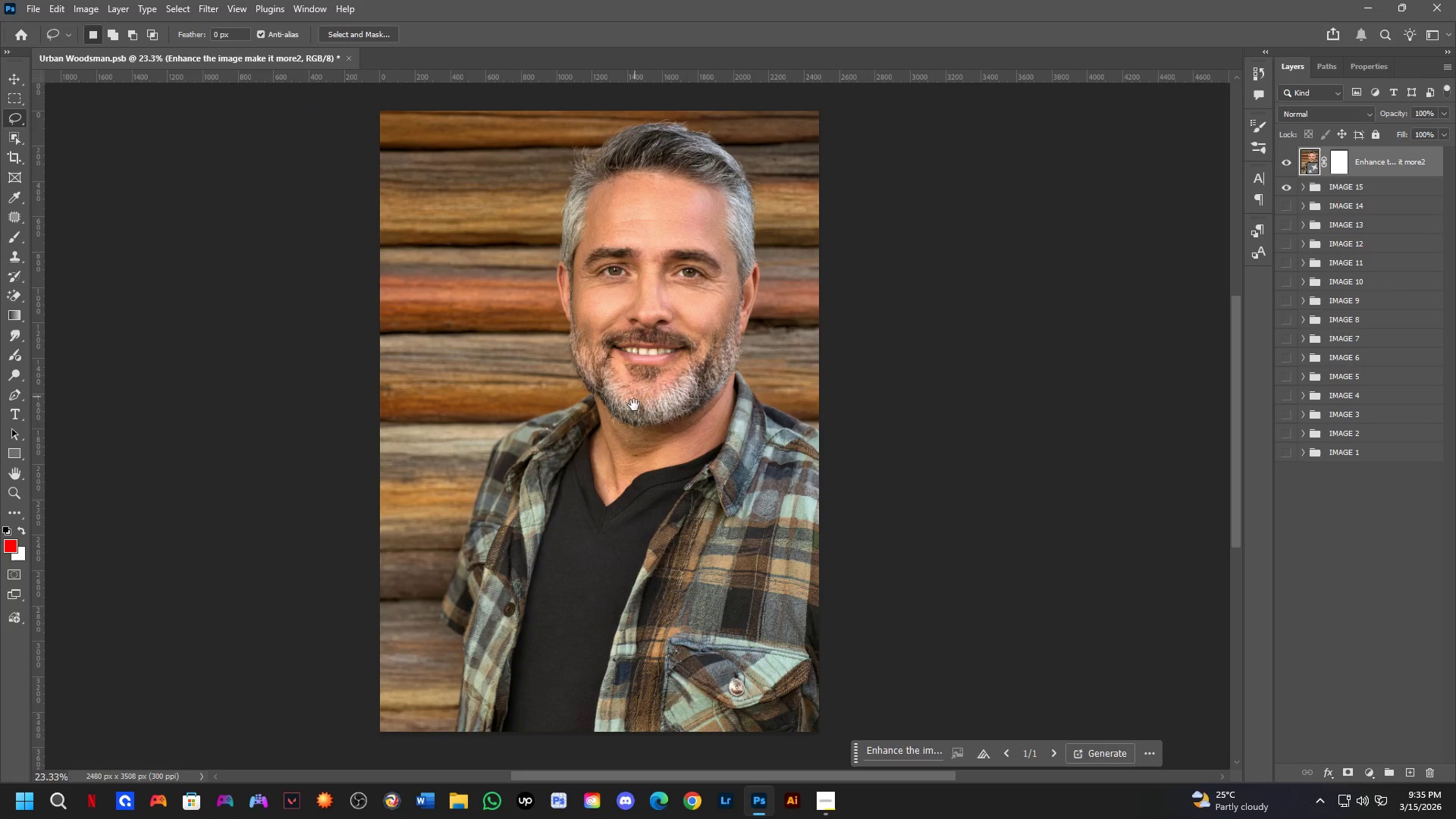 
hold_key(key=Space, duration=0.55)
 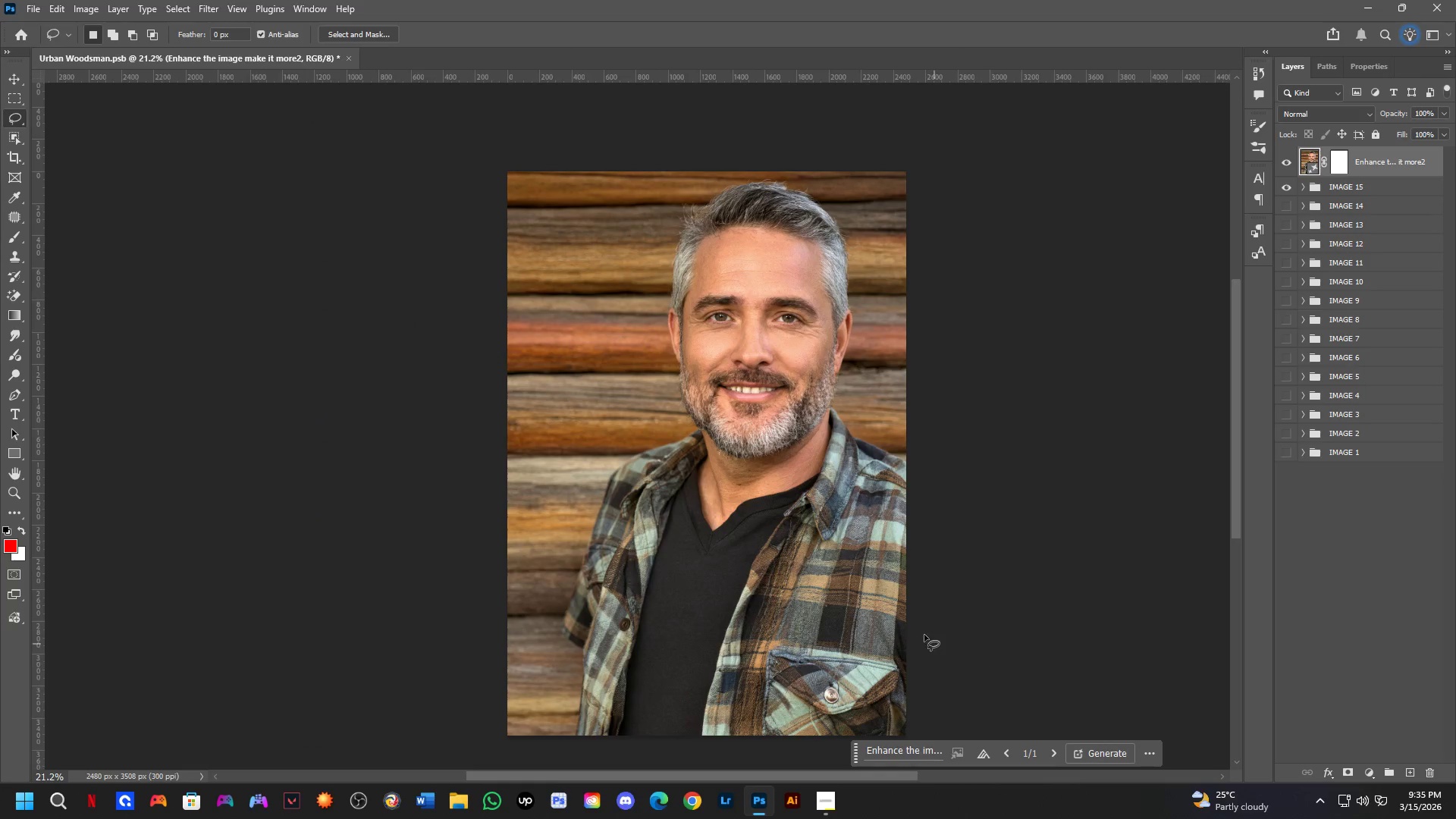 
left_click_drag(start_coordinate=[733, 485], to_coordinate=[744, 500])
 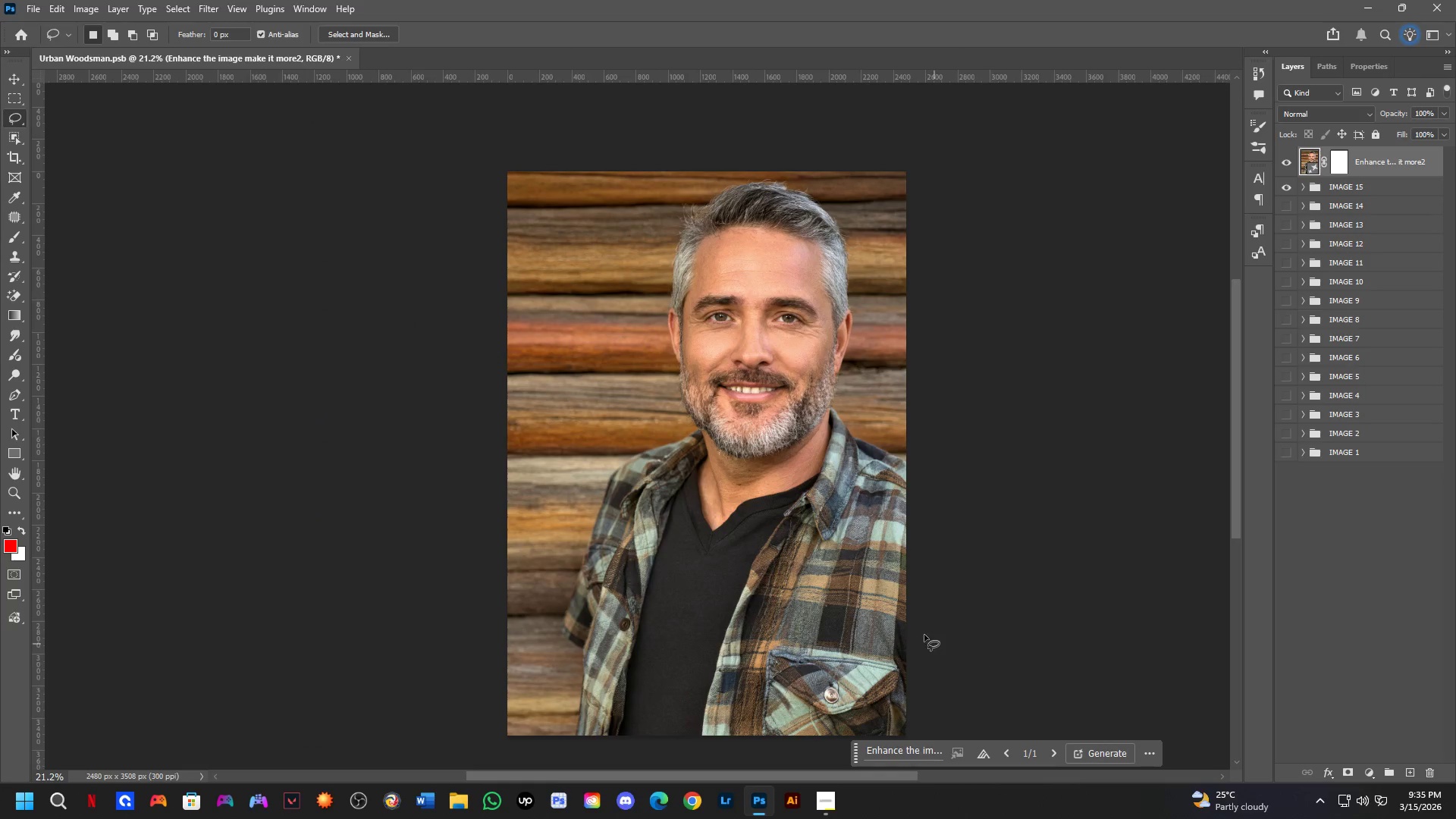 
scroll: coordinate [726, 435], scroll_direction: down, amount: 1.0
 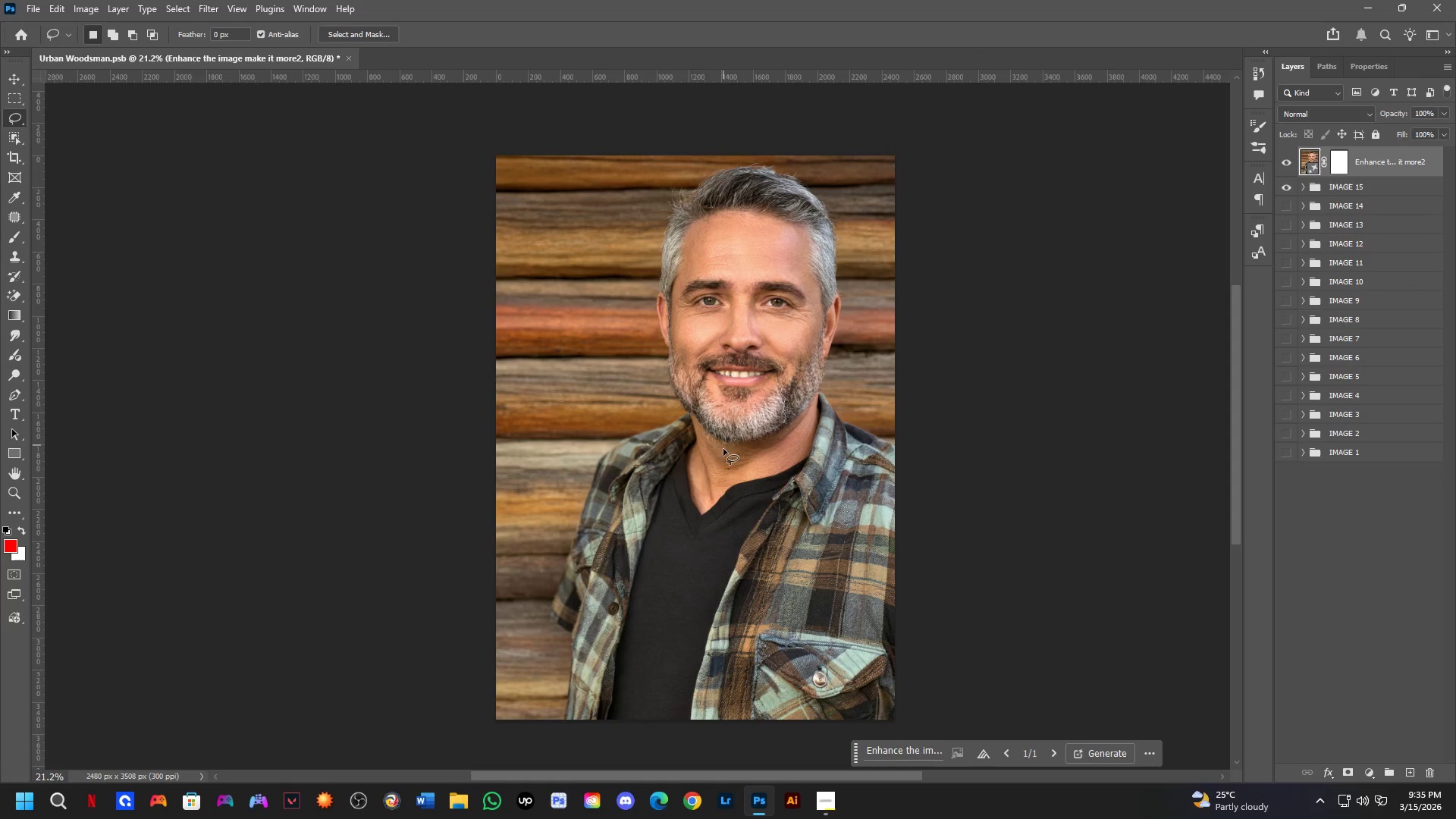 
hold_key(key=Space, duration=0.56)
 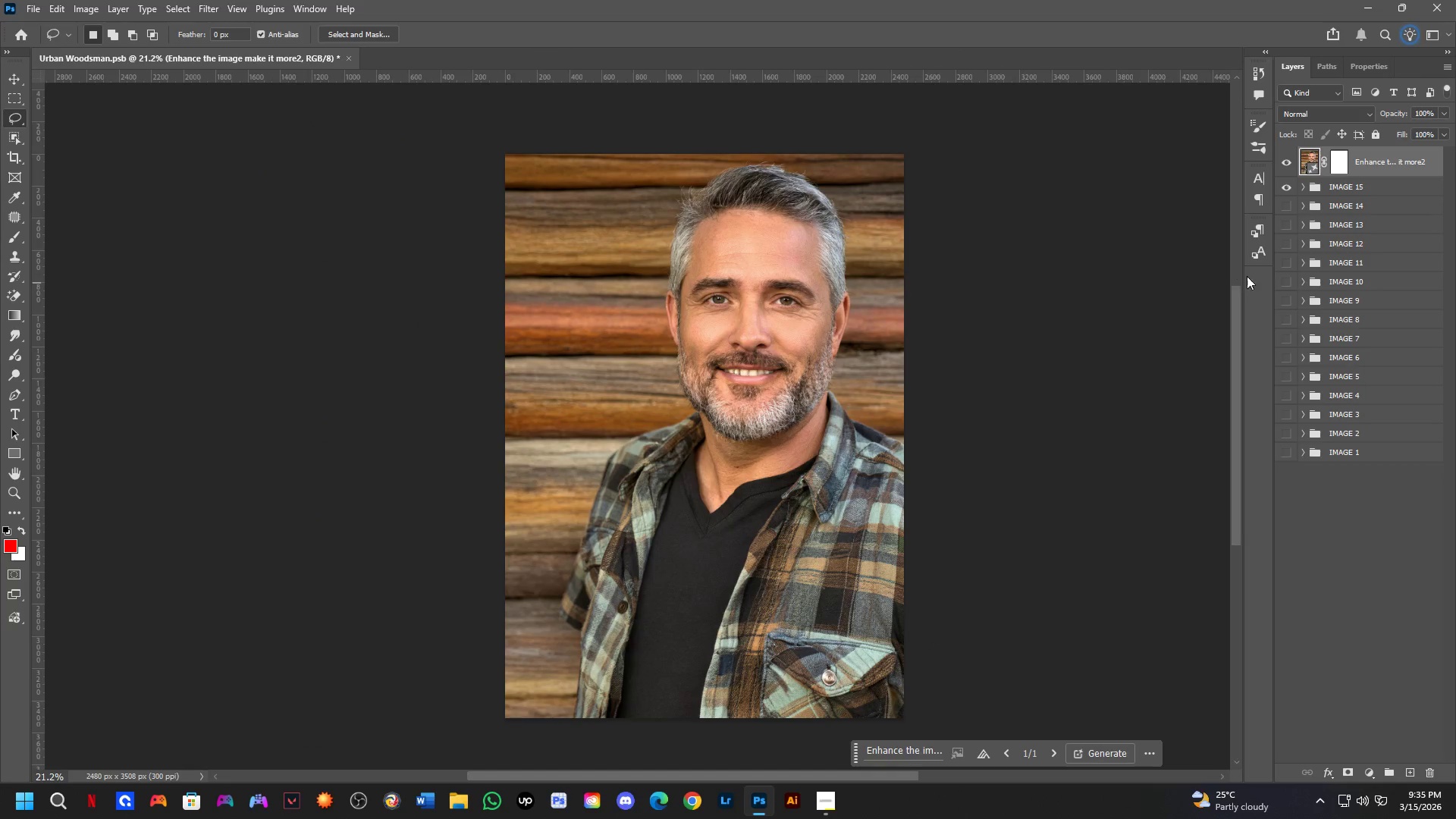 
left_click_drag(start_coordinate=[799, 465], to_coordinate=[797, 447])
 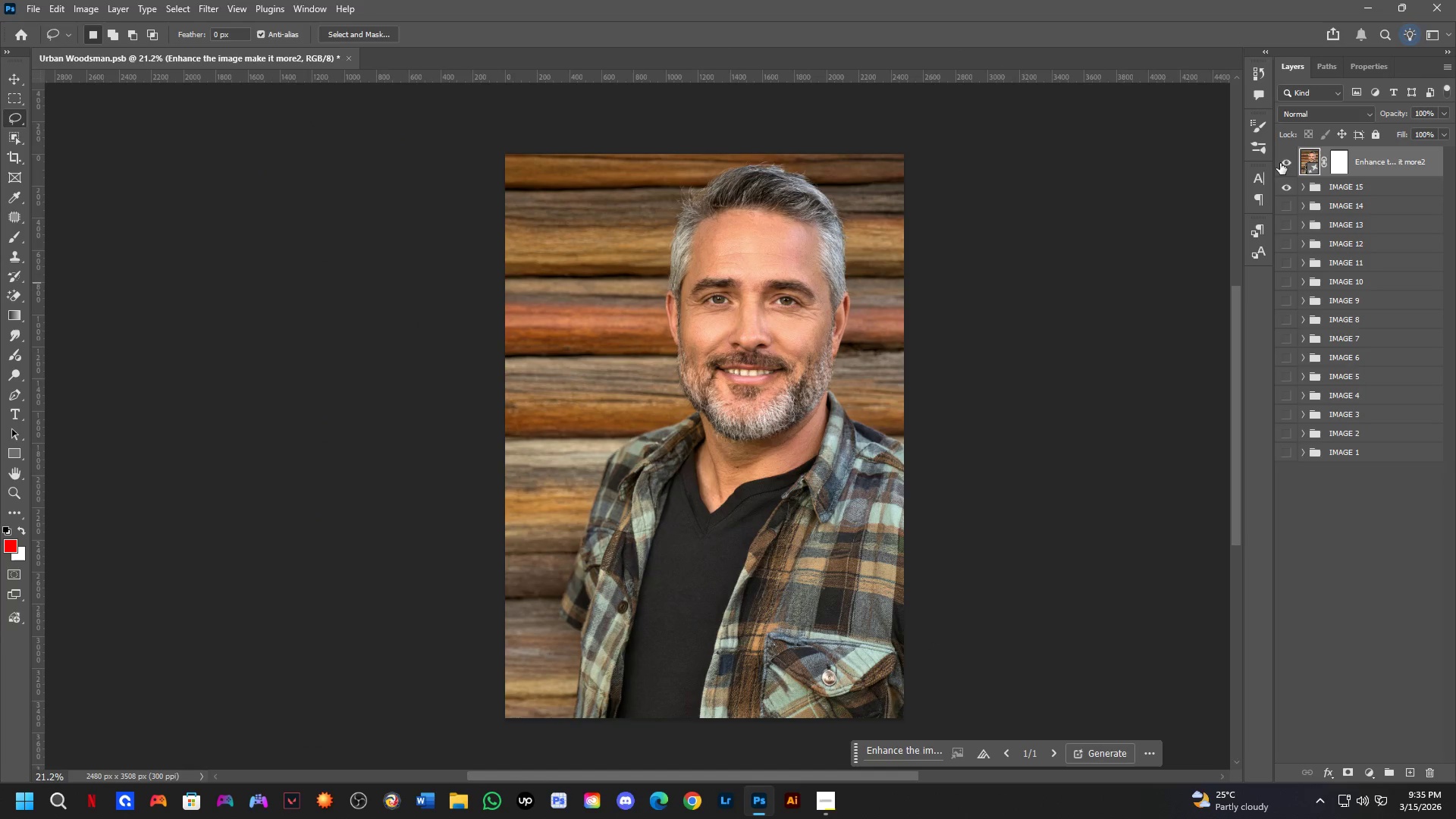 
double_click([1280, 163])
 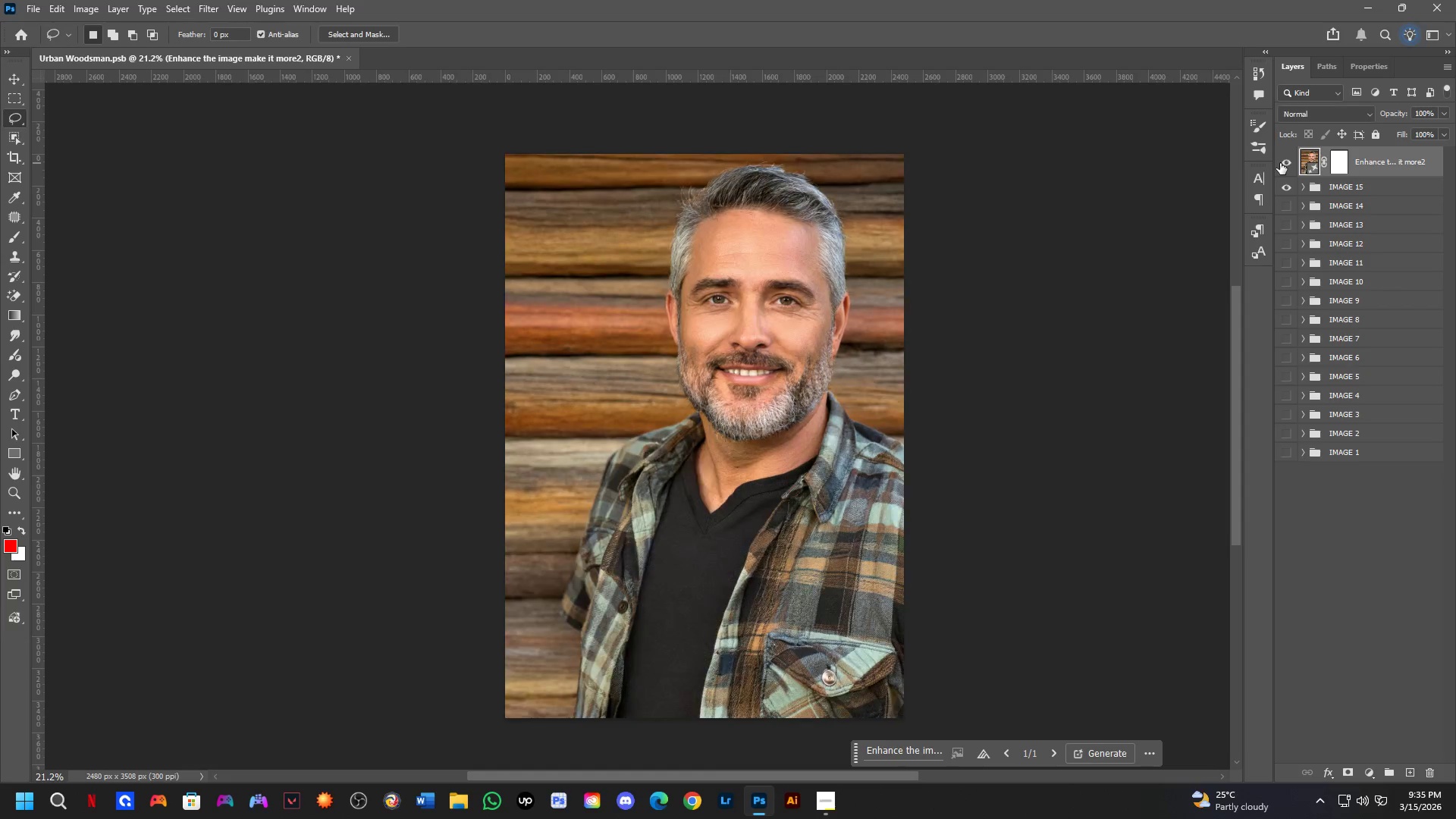 
triple_click([1280, 163])
 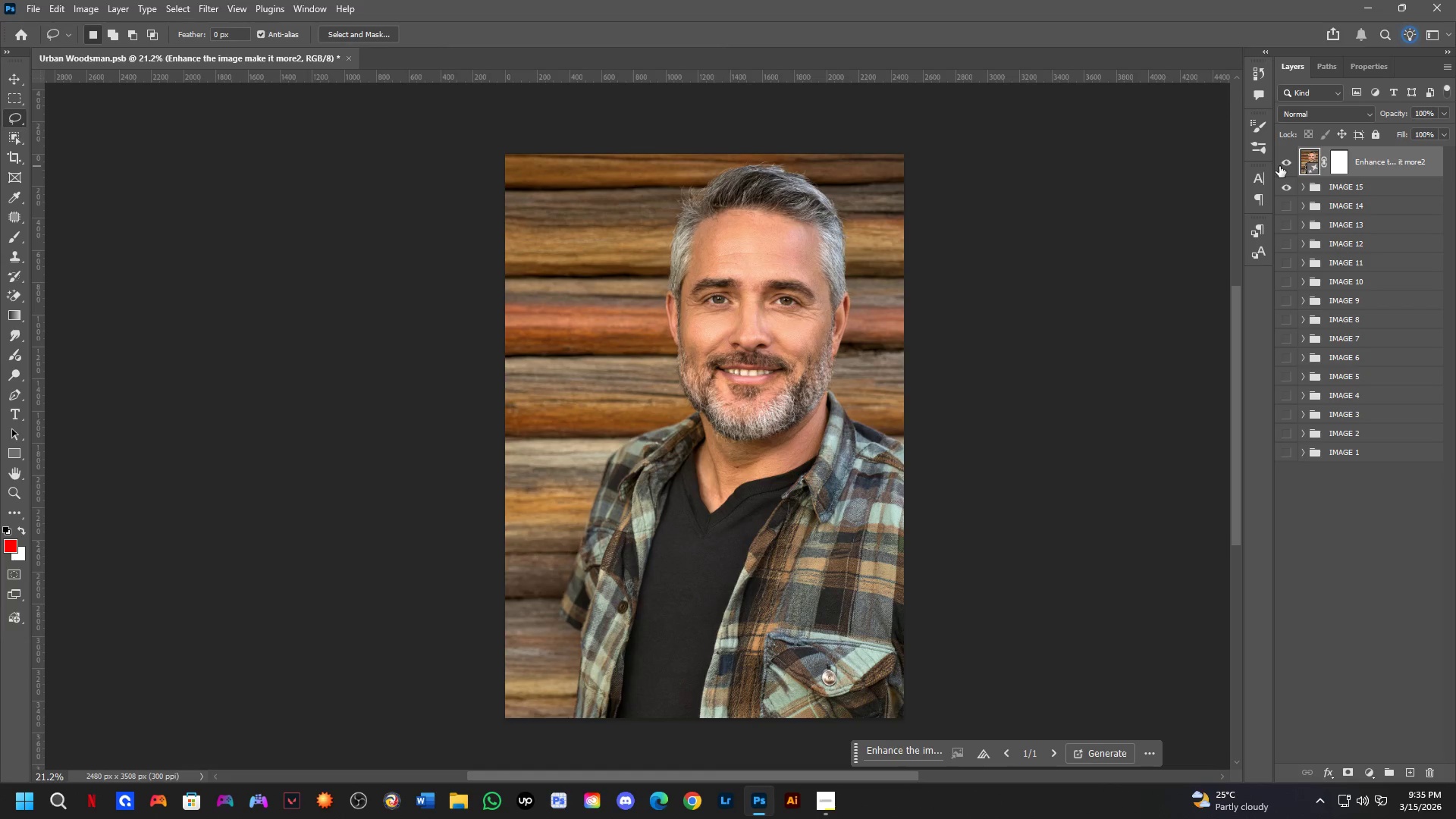 
double_click([1279, 166])
 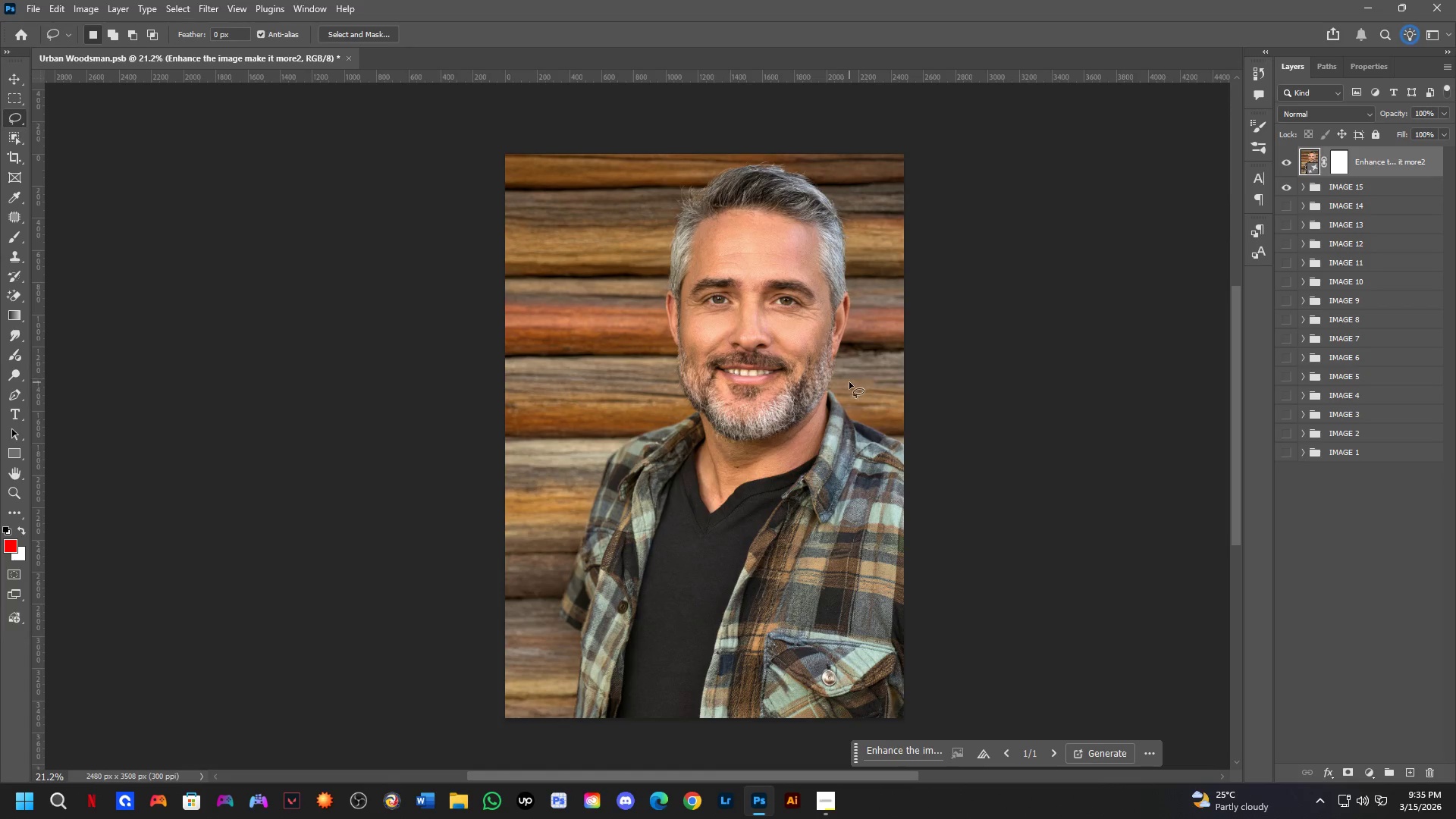 
hold_key(key=Space, duration=1.39)
 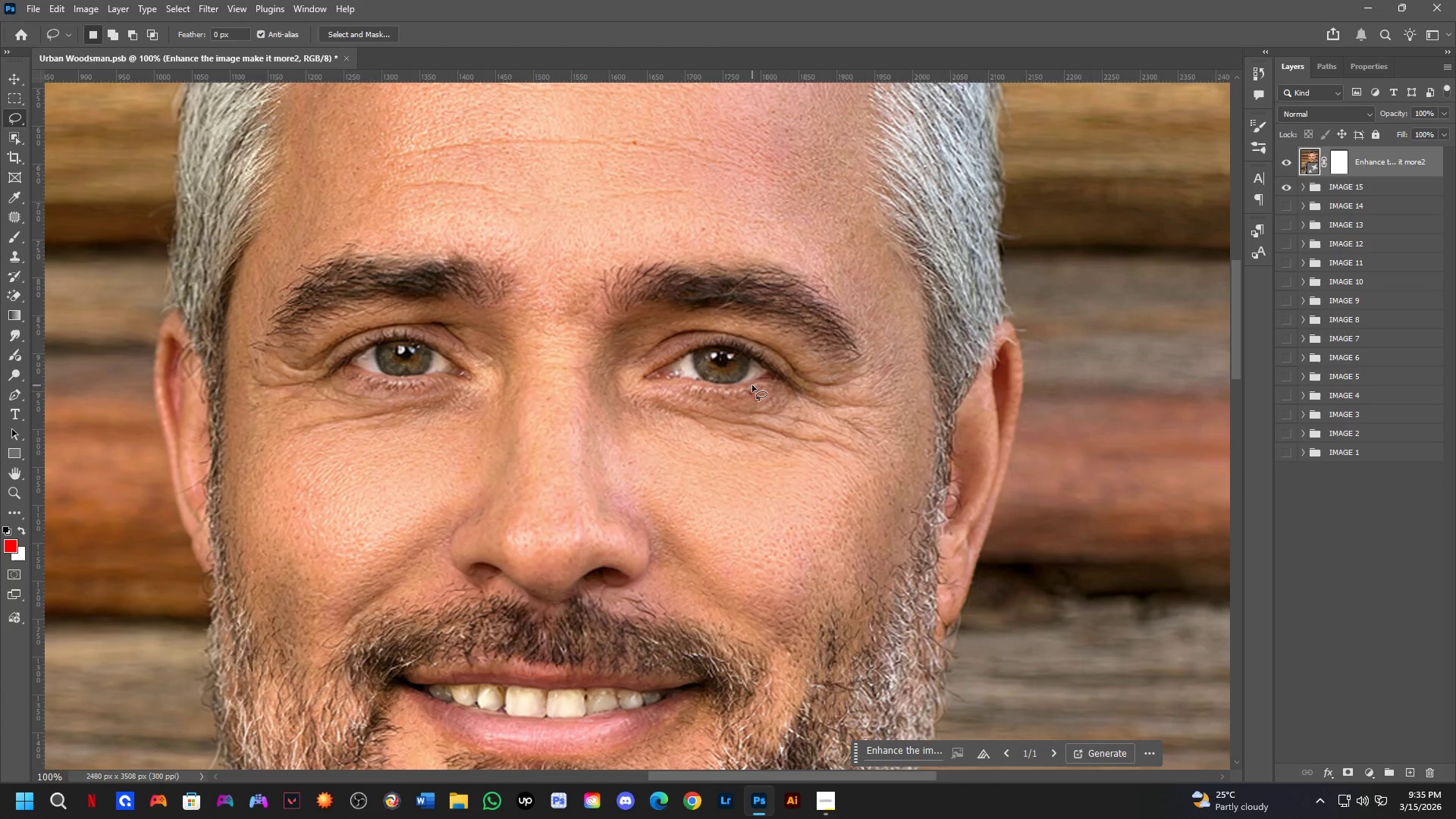 
scroll: coordinate [789, 341], scroll_direction: up, amount: 7.0
 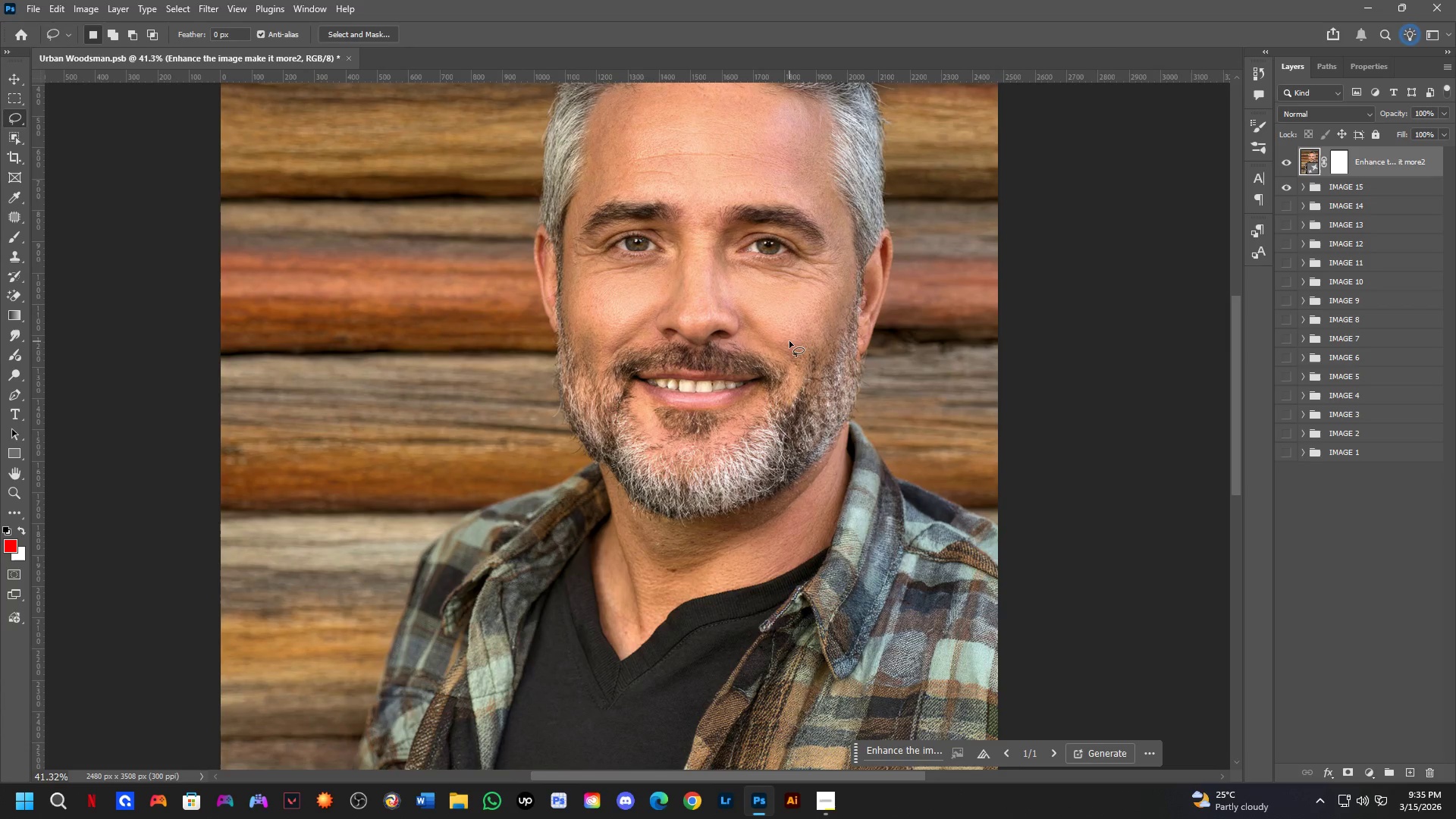 
left_click_drag(start_coordinate=[796, 312], to_coordinate=[767, 442])
 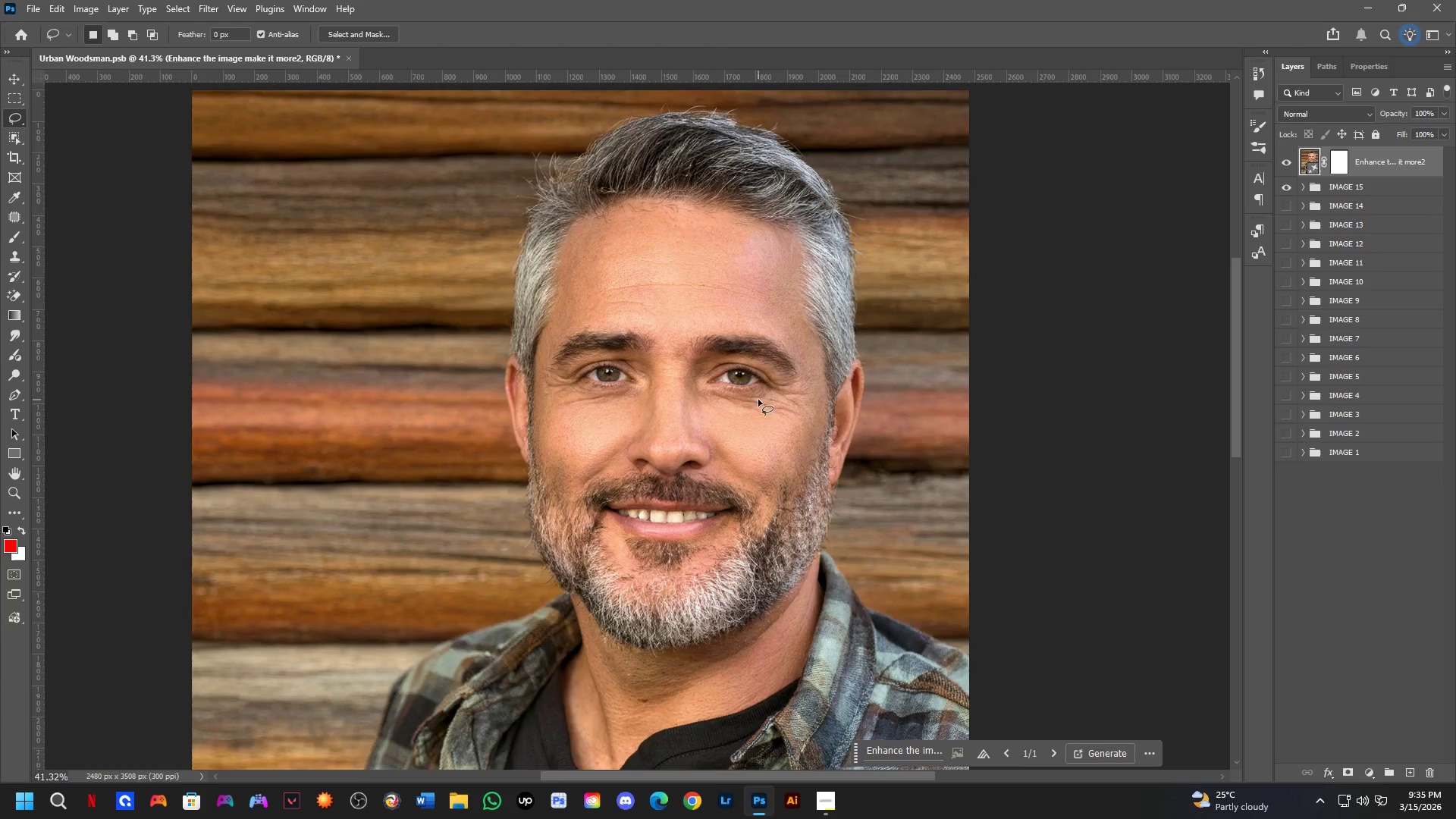 
key(Shift+ShiftLeft)
 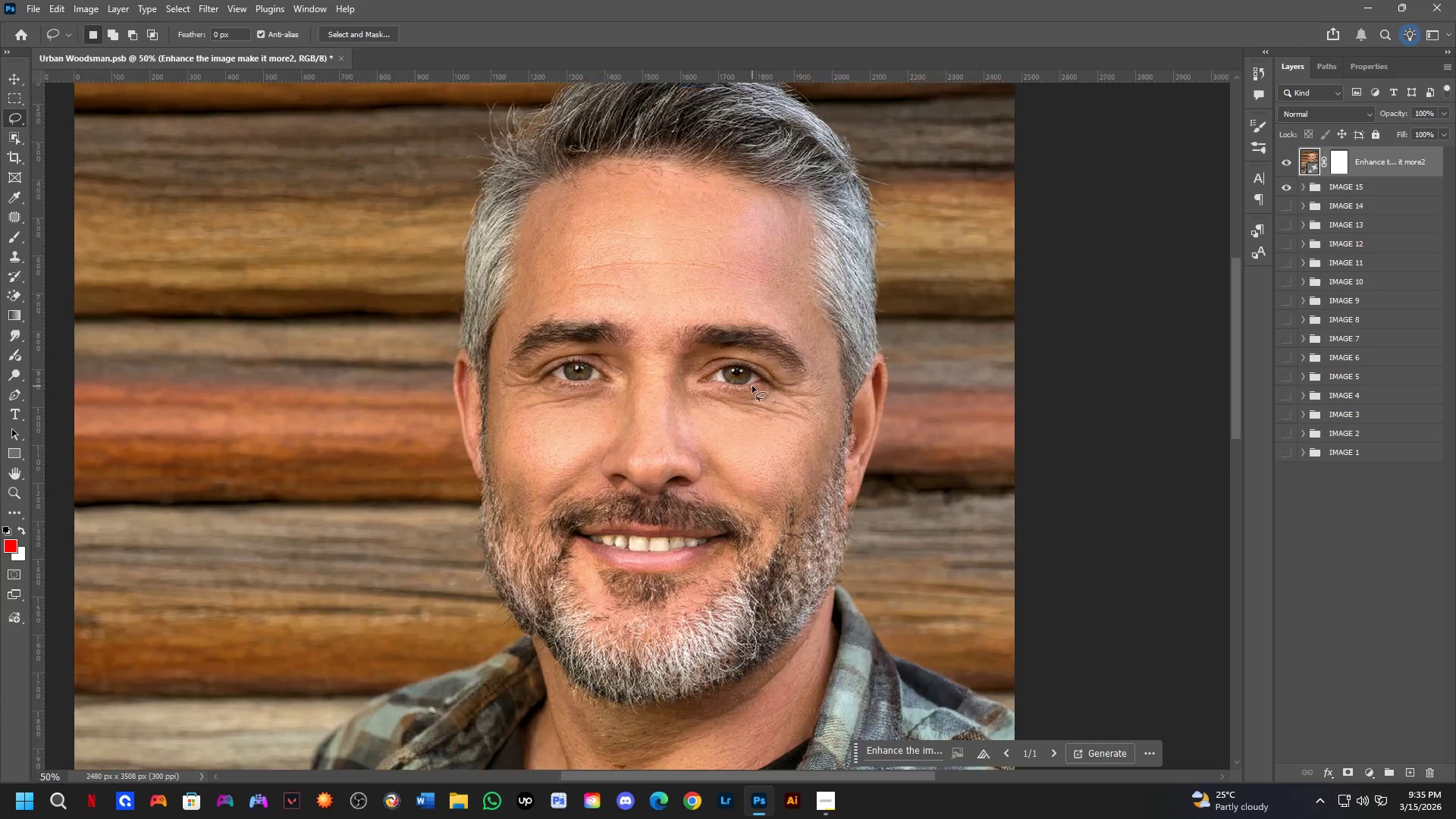 
hold_key(key=ShiftLeft, duration=0.59)
 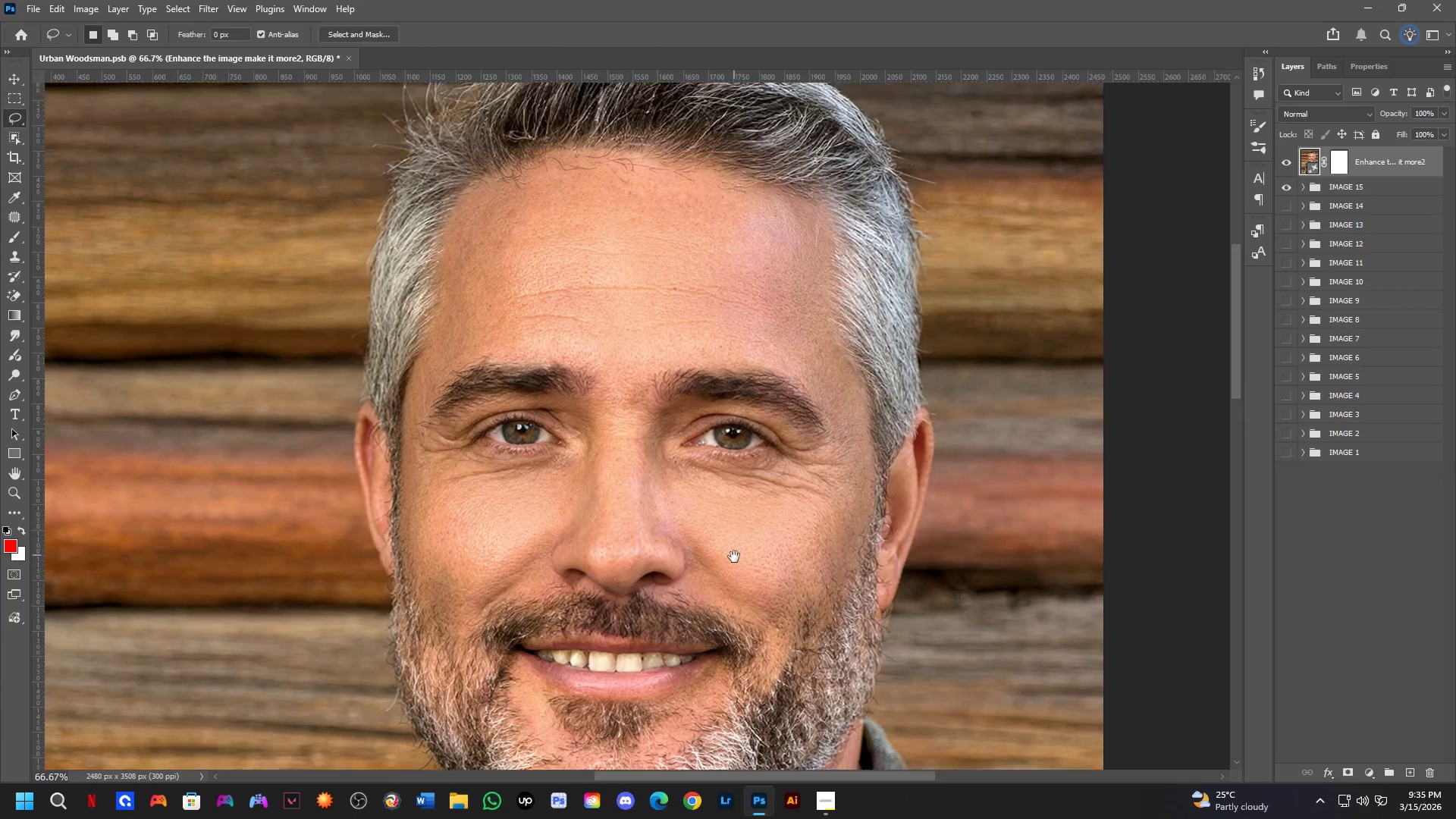 
scroll: coordinate [752, 385], scroll_direction: up, amount: 3.0
 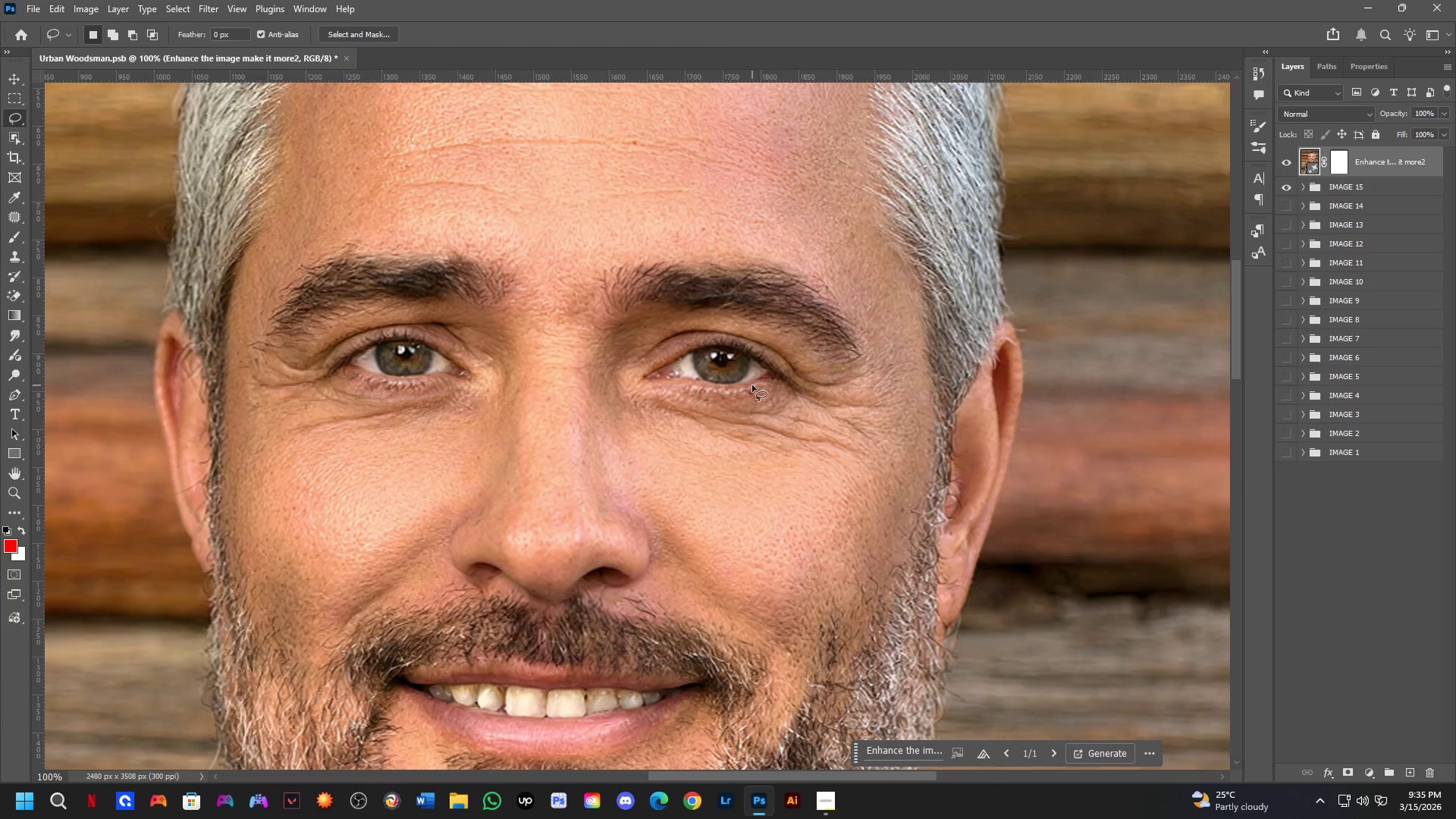 
hold_key(key=Space, duration=0.53)
 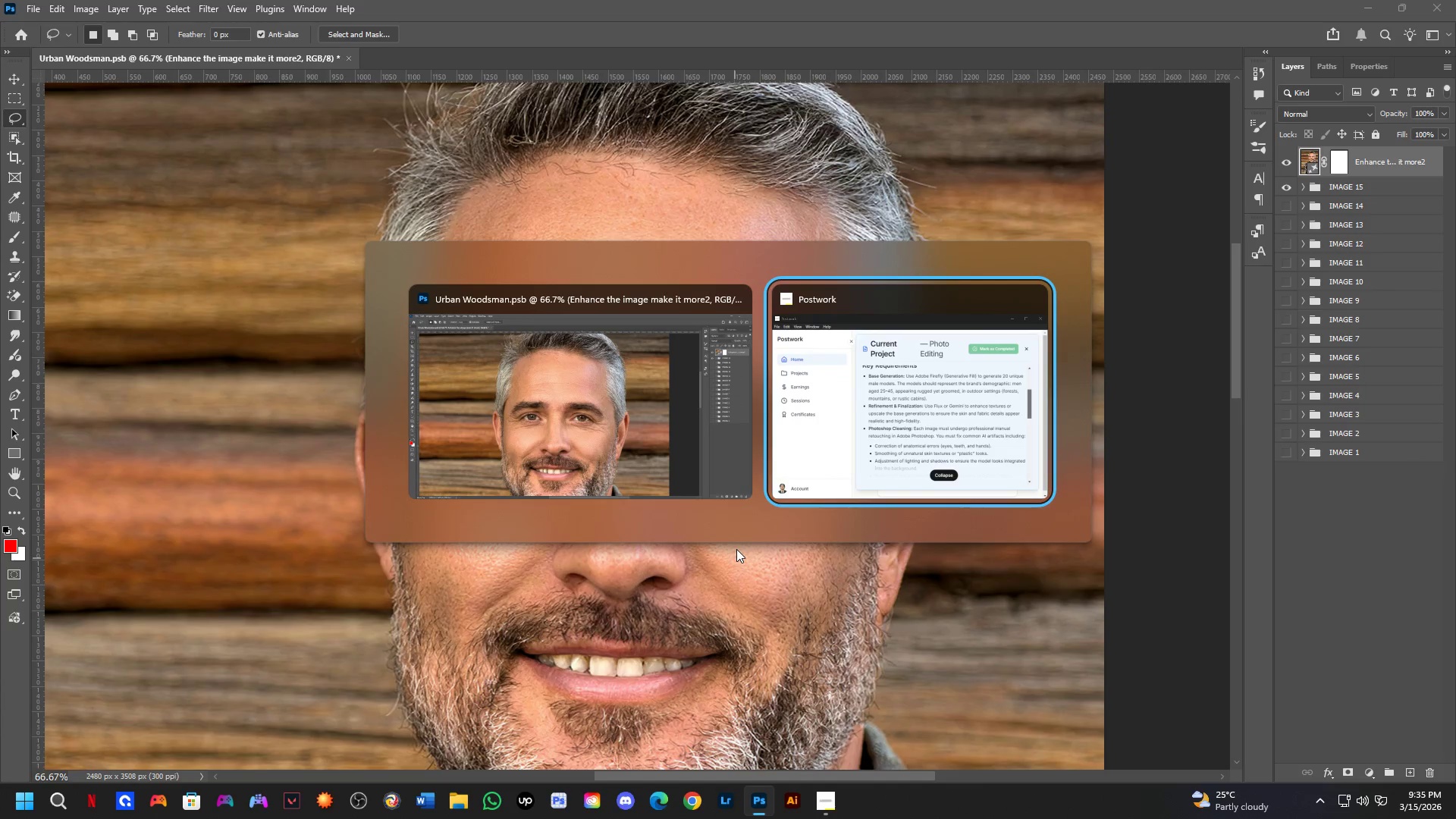 
scroll: coordinate [749, 387], scroll_direction: down, amount: 1.0
 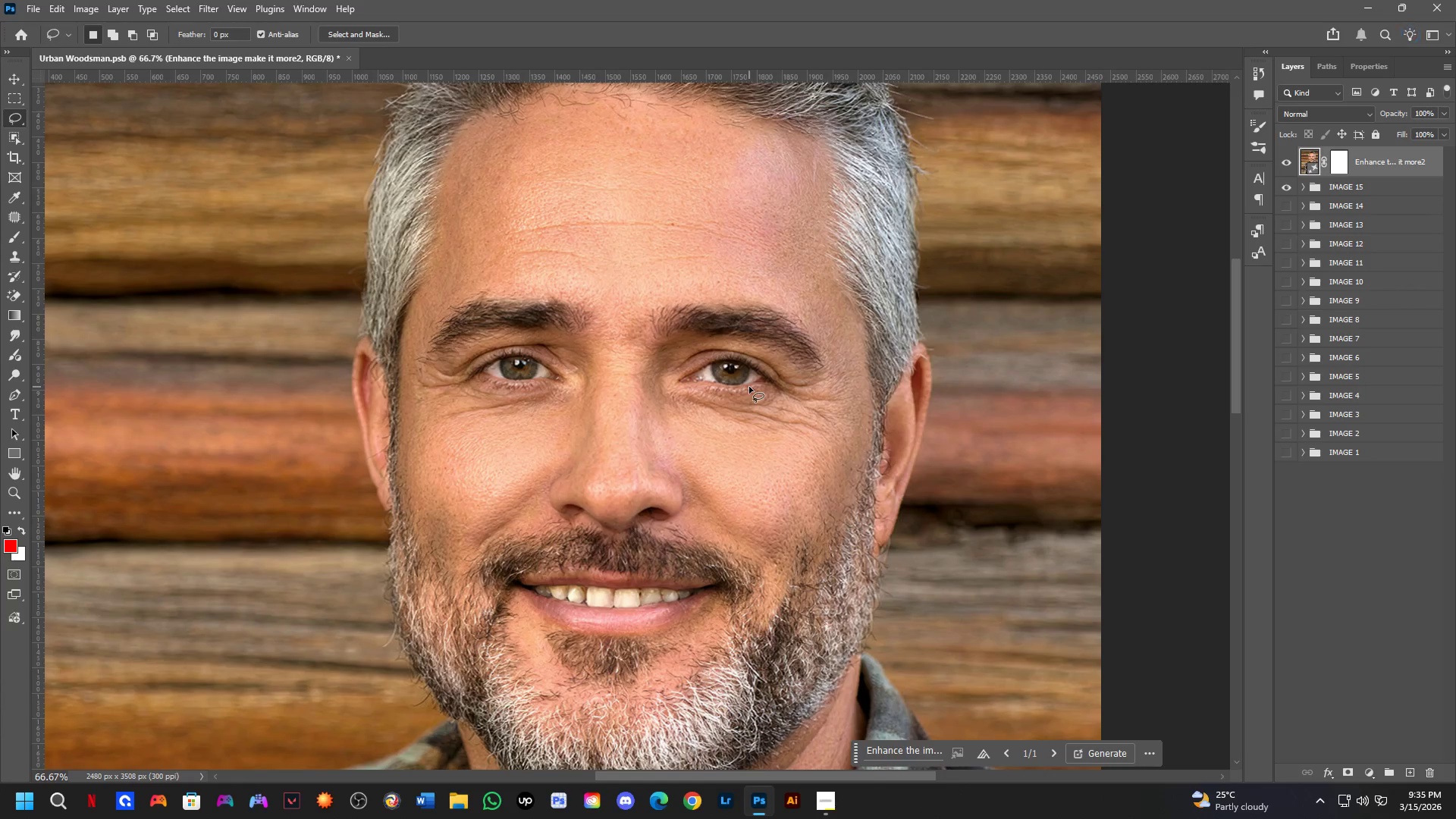 
left_click_drag(start_coordinate=[732, 489], to_coordinate=[735, 558])
 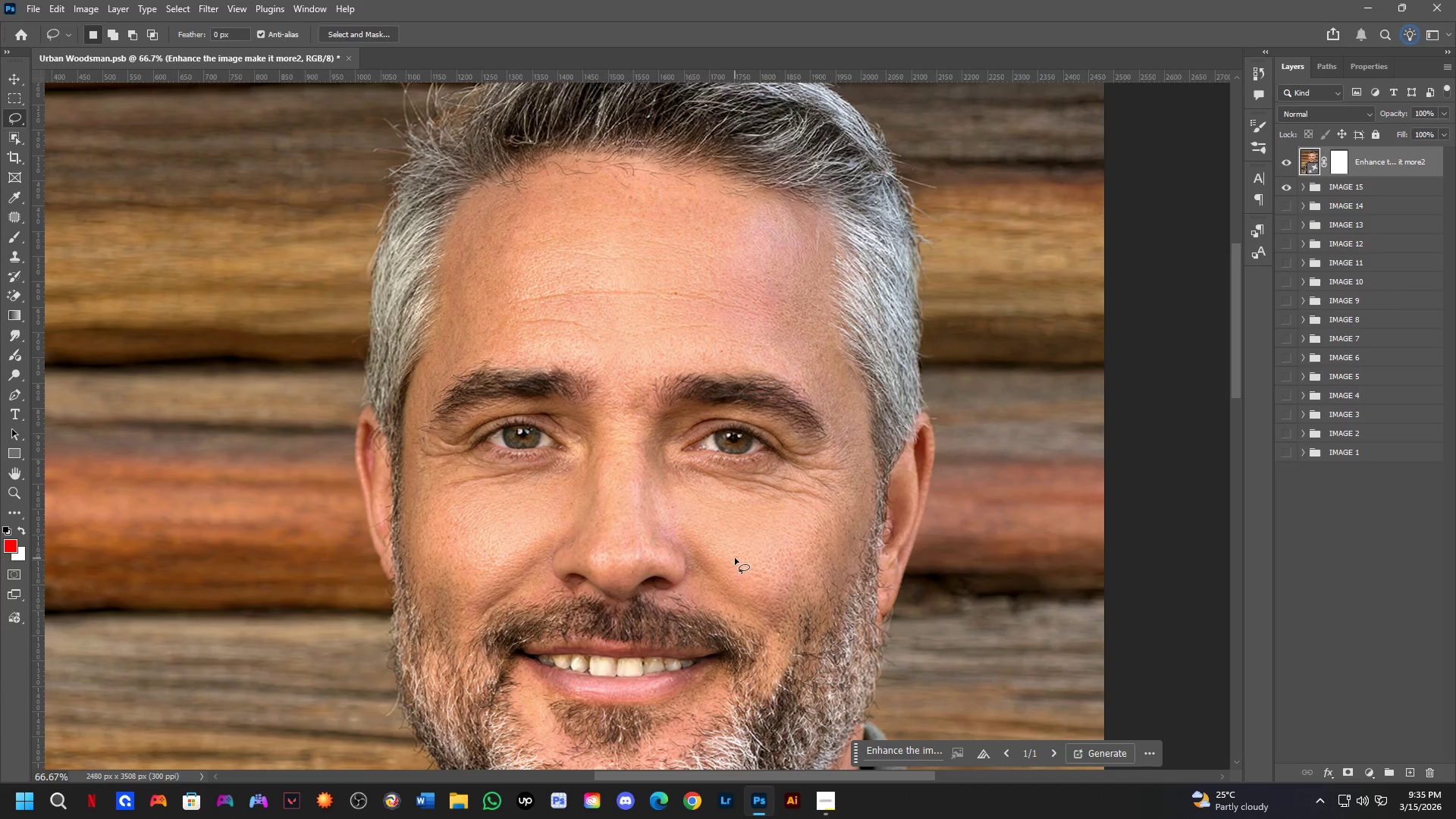 
key(Alt+Tab)